 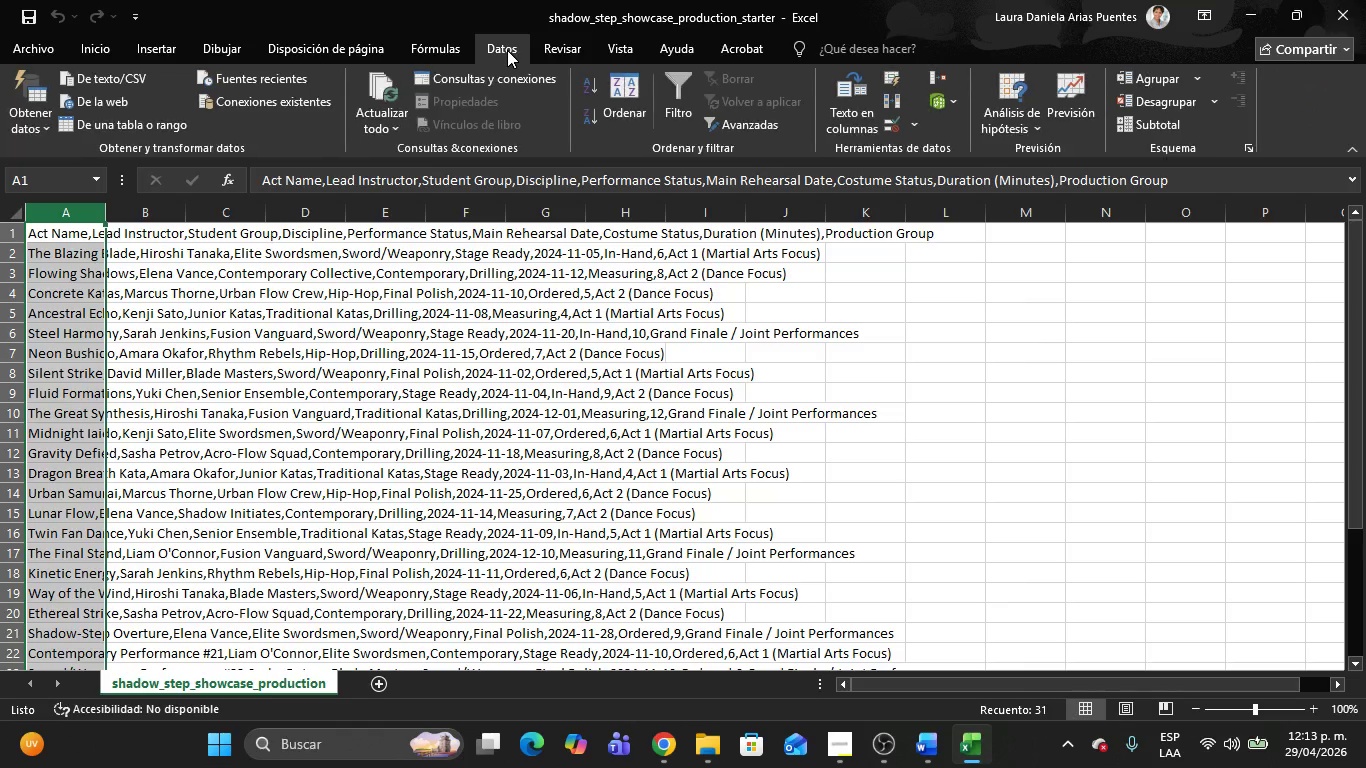 
left_click([851, 115])
 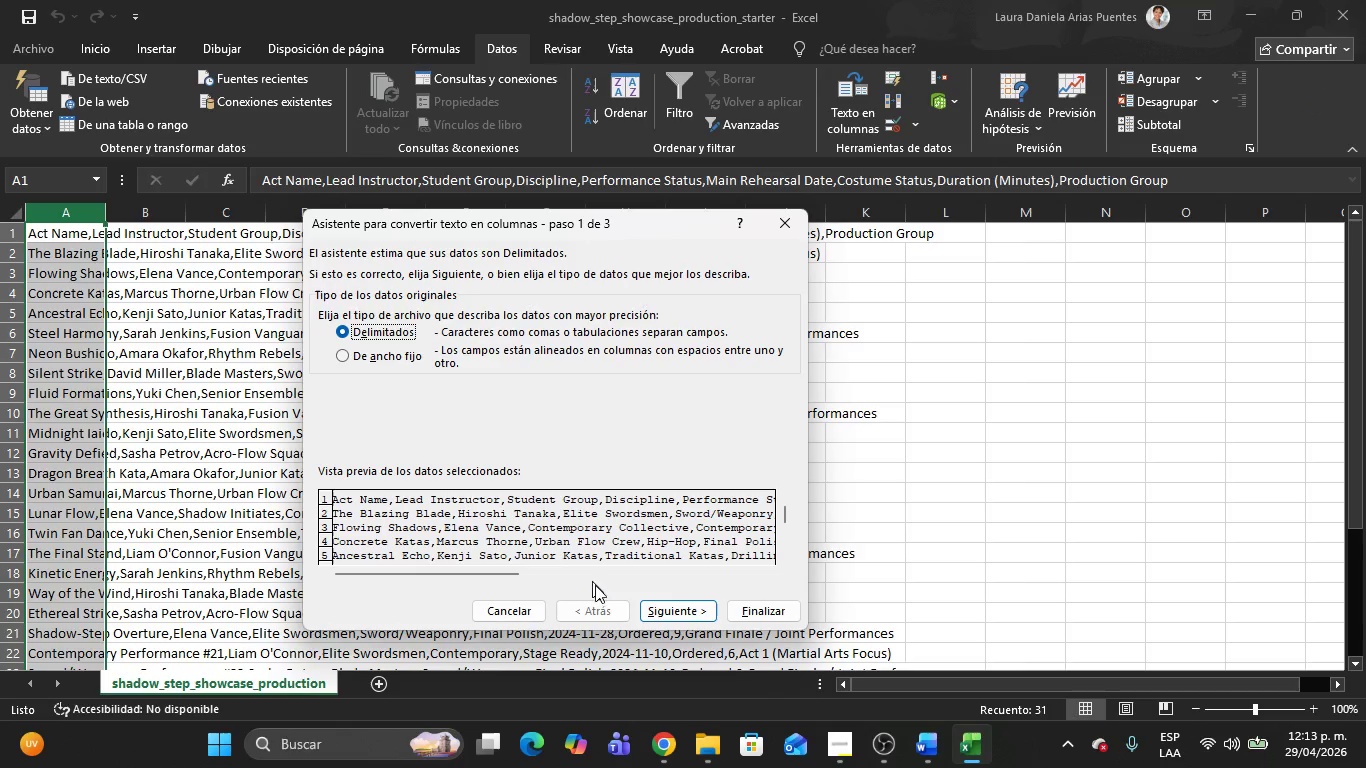 
left_click([681, 615])
 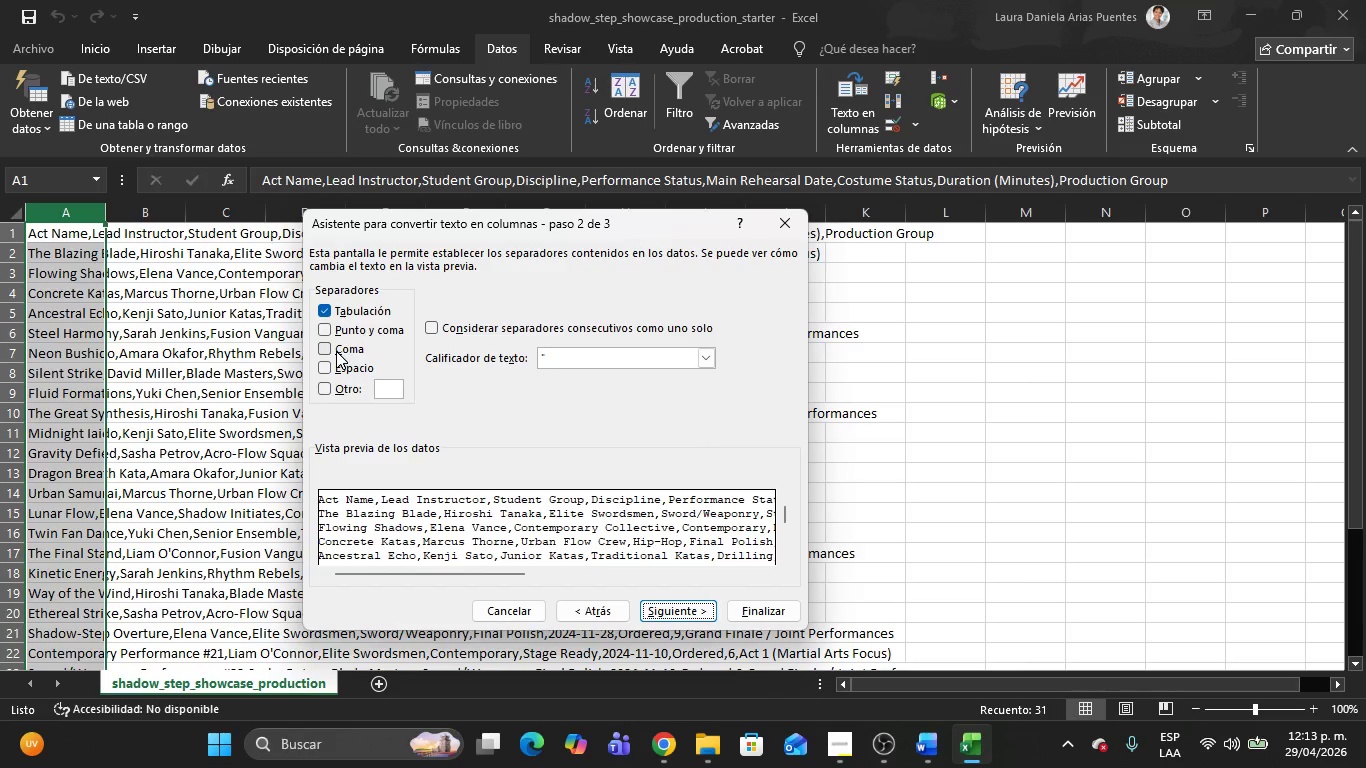 
left_click([336, 350])
 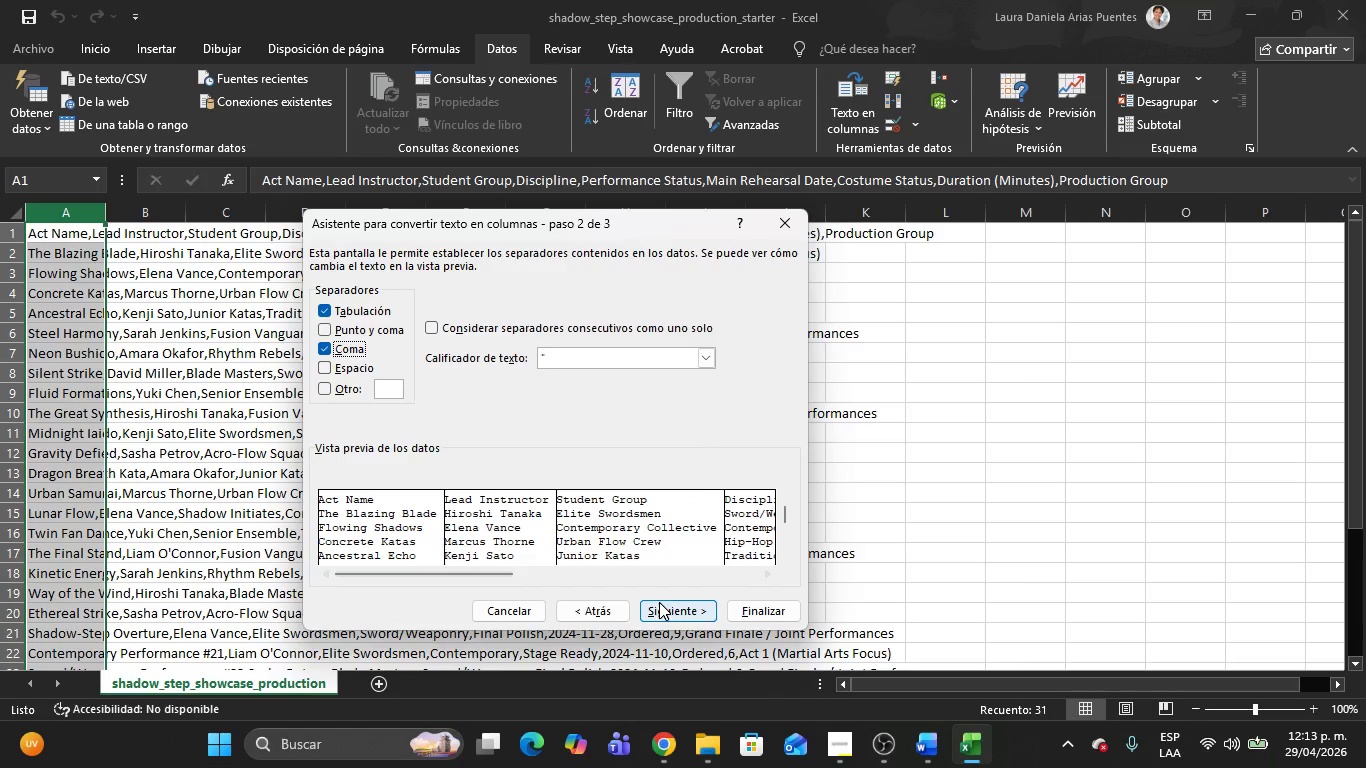 
left_click([668, 602])
 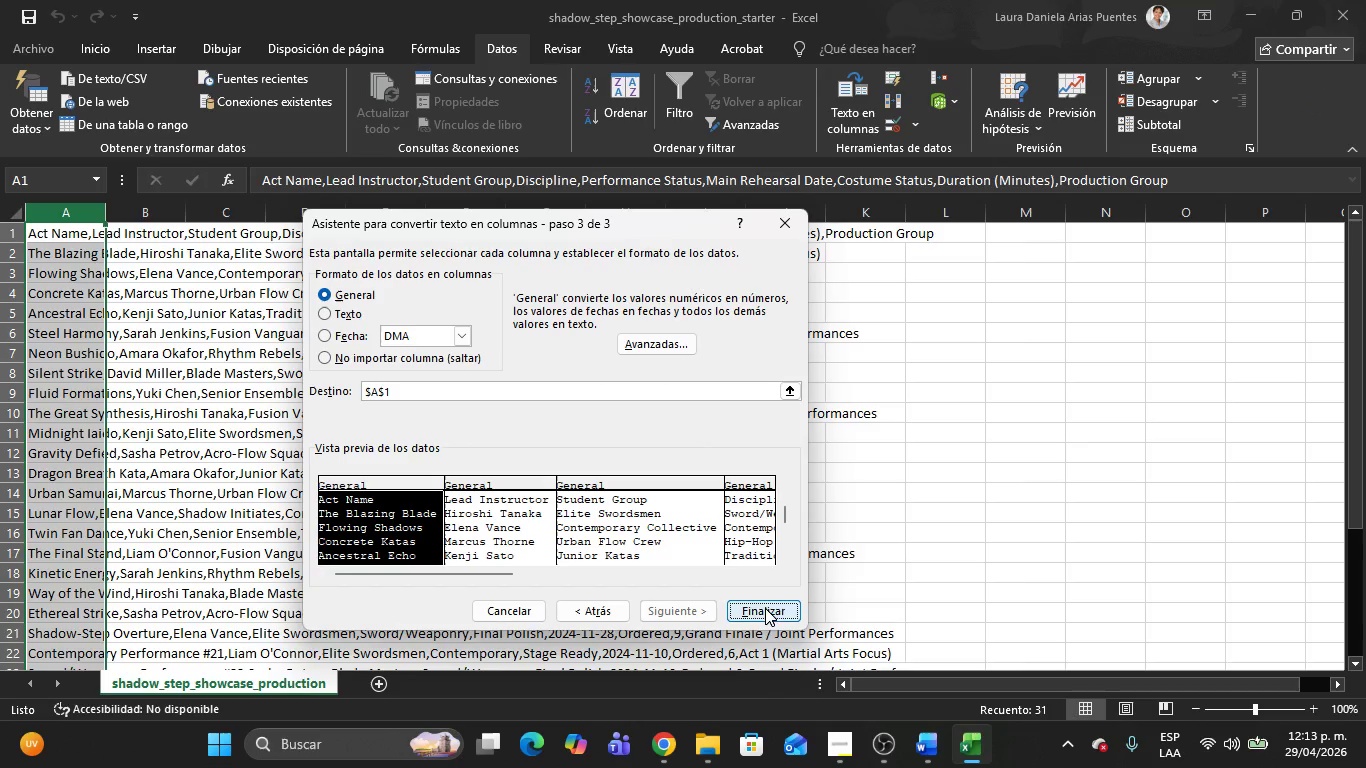 
left_click([754, 611])
 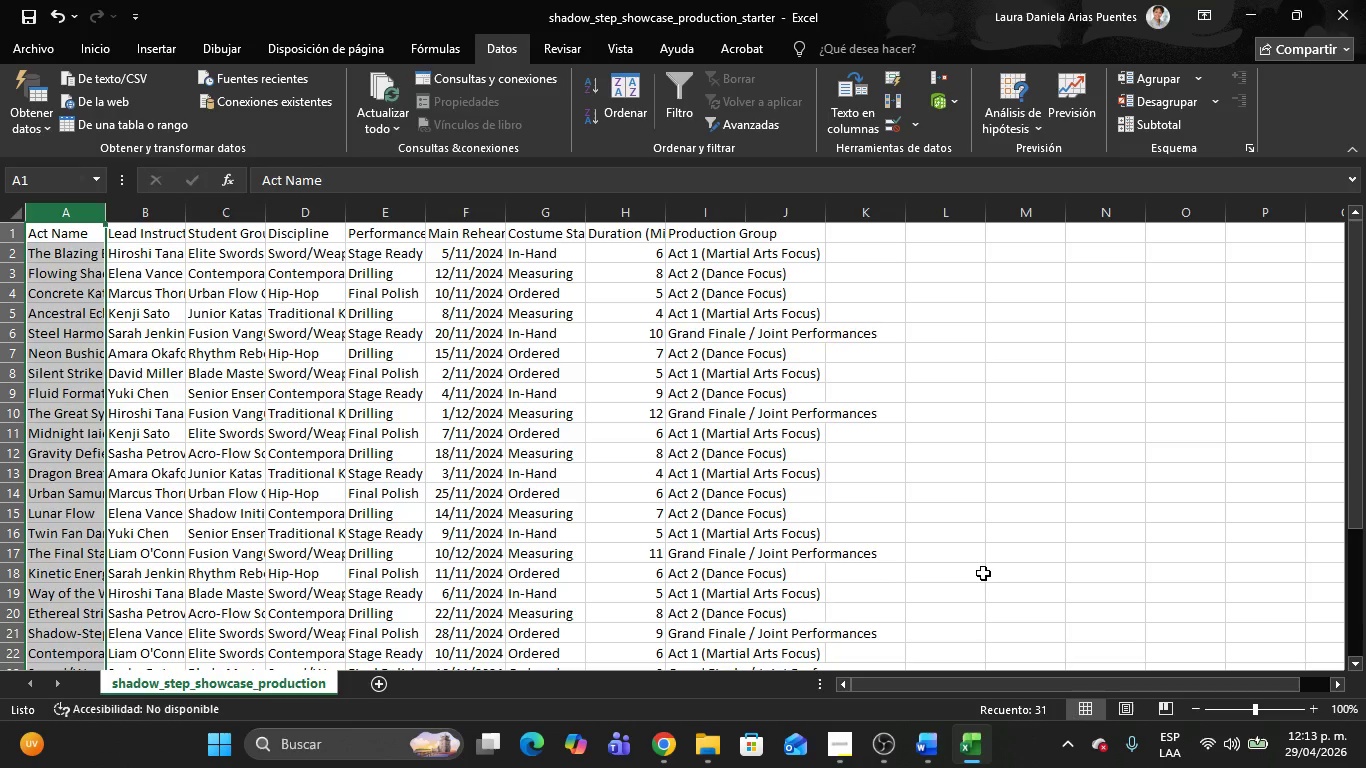 
wait(6.36)
 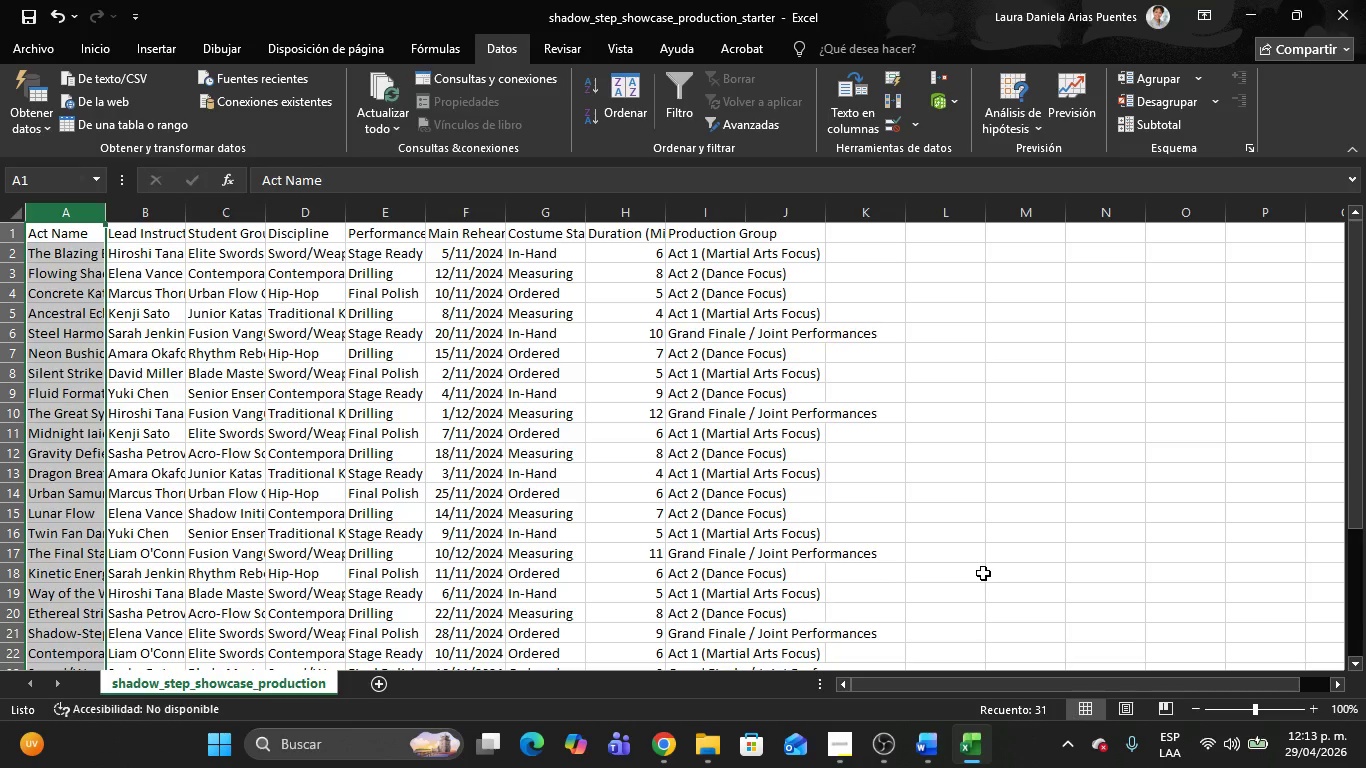 
left_click([840, 511])
 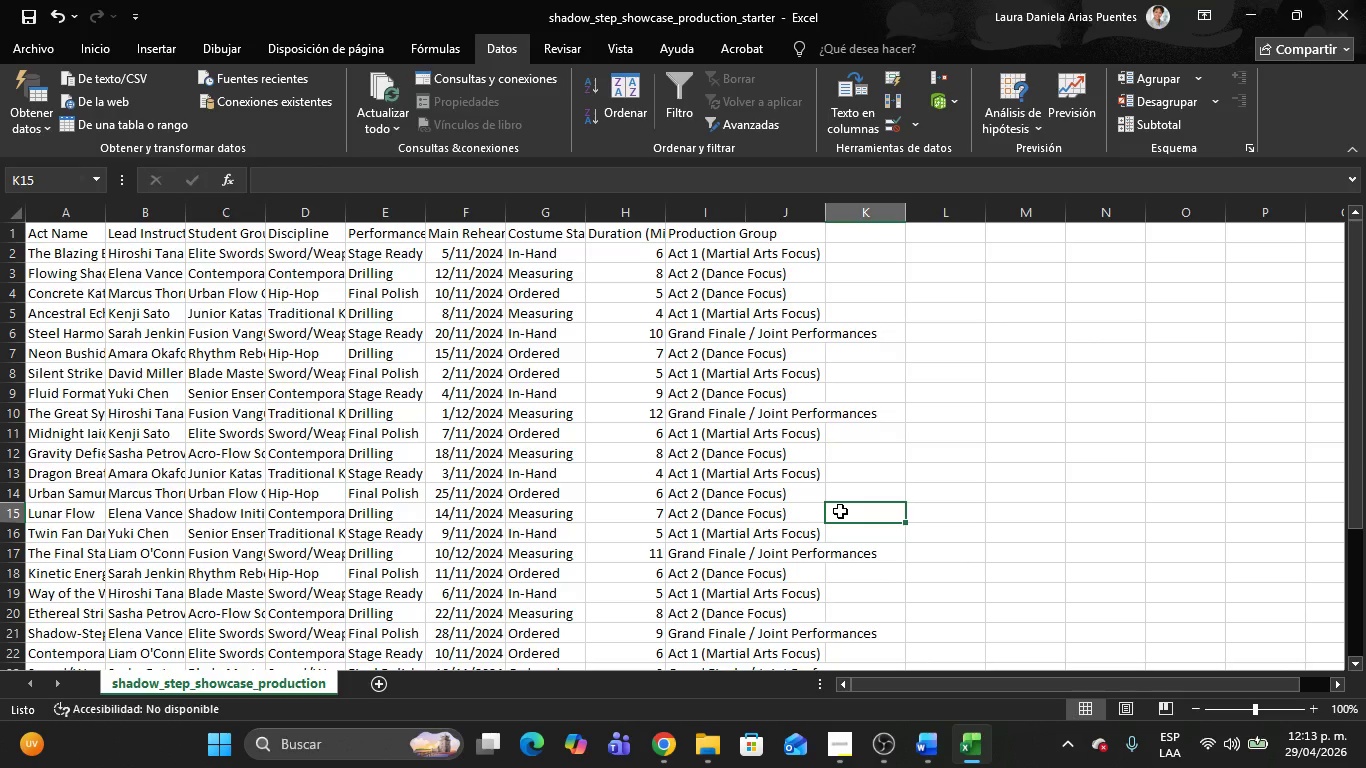 
wait(9.11)
 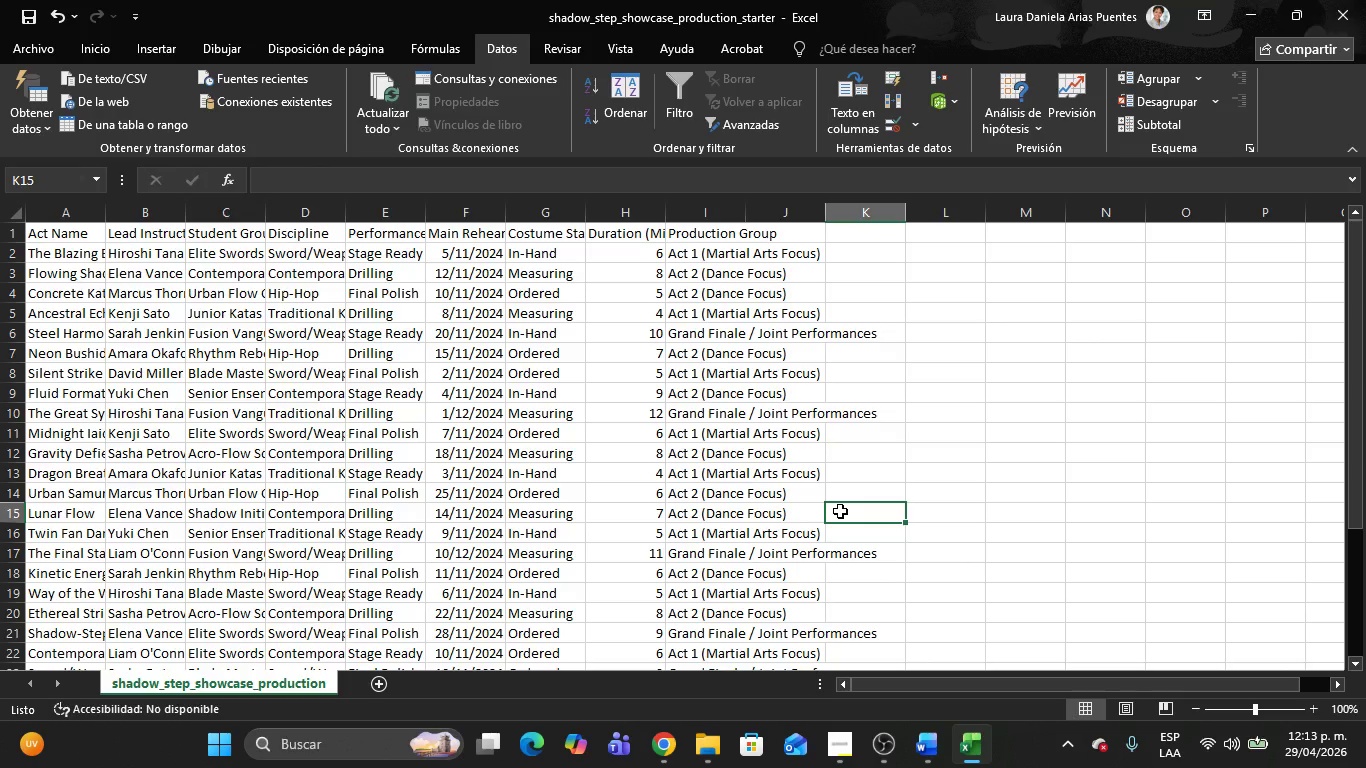 
double_click([106, 213])
 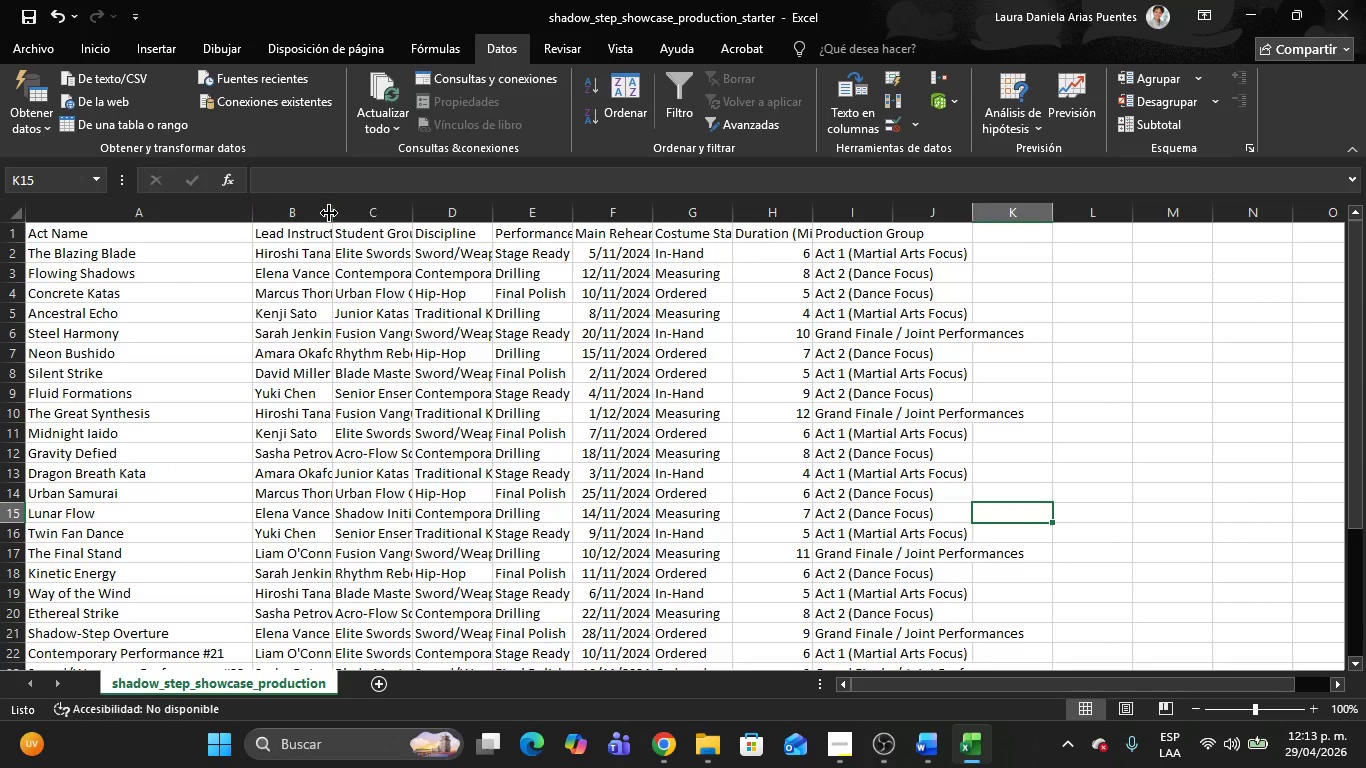 
double_click([329, 213])
 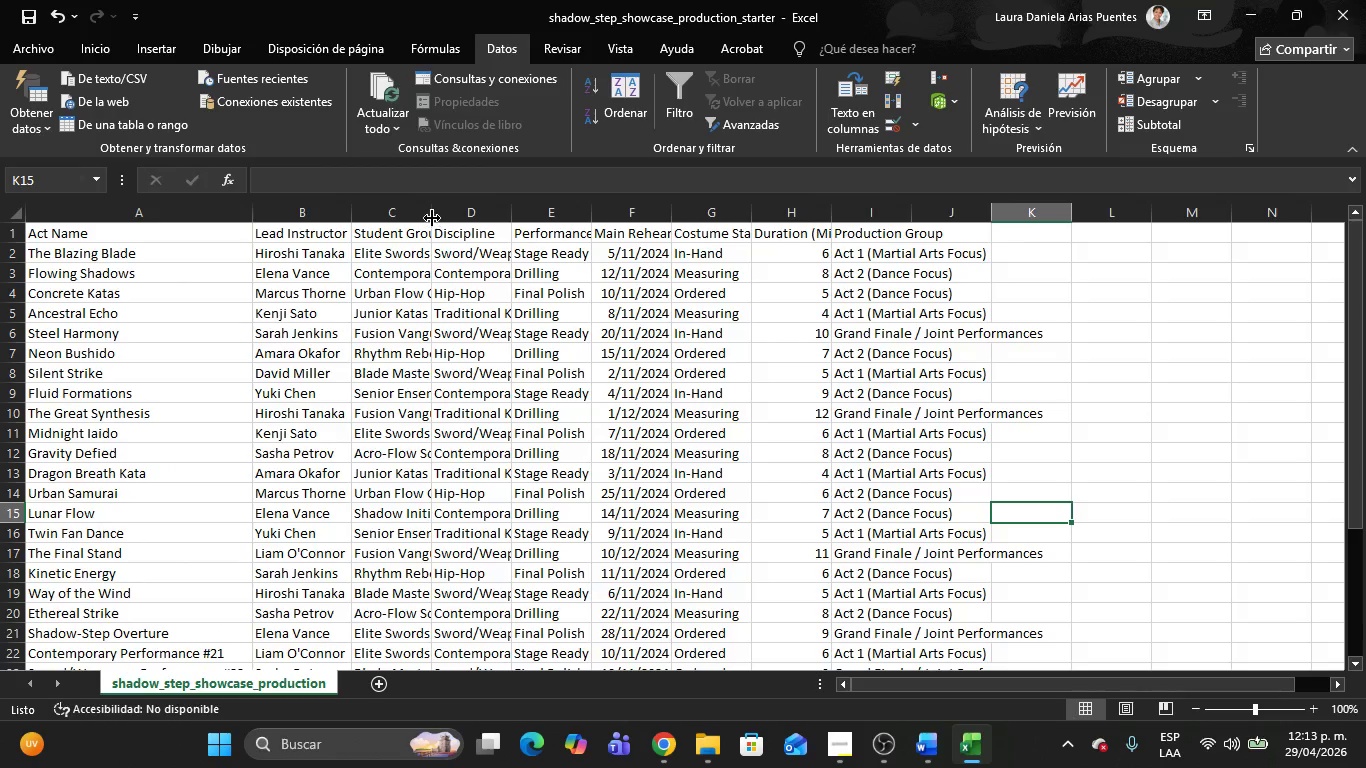 
double_click([432, 218])
 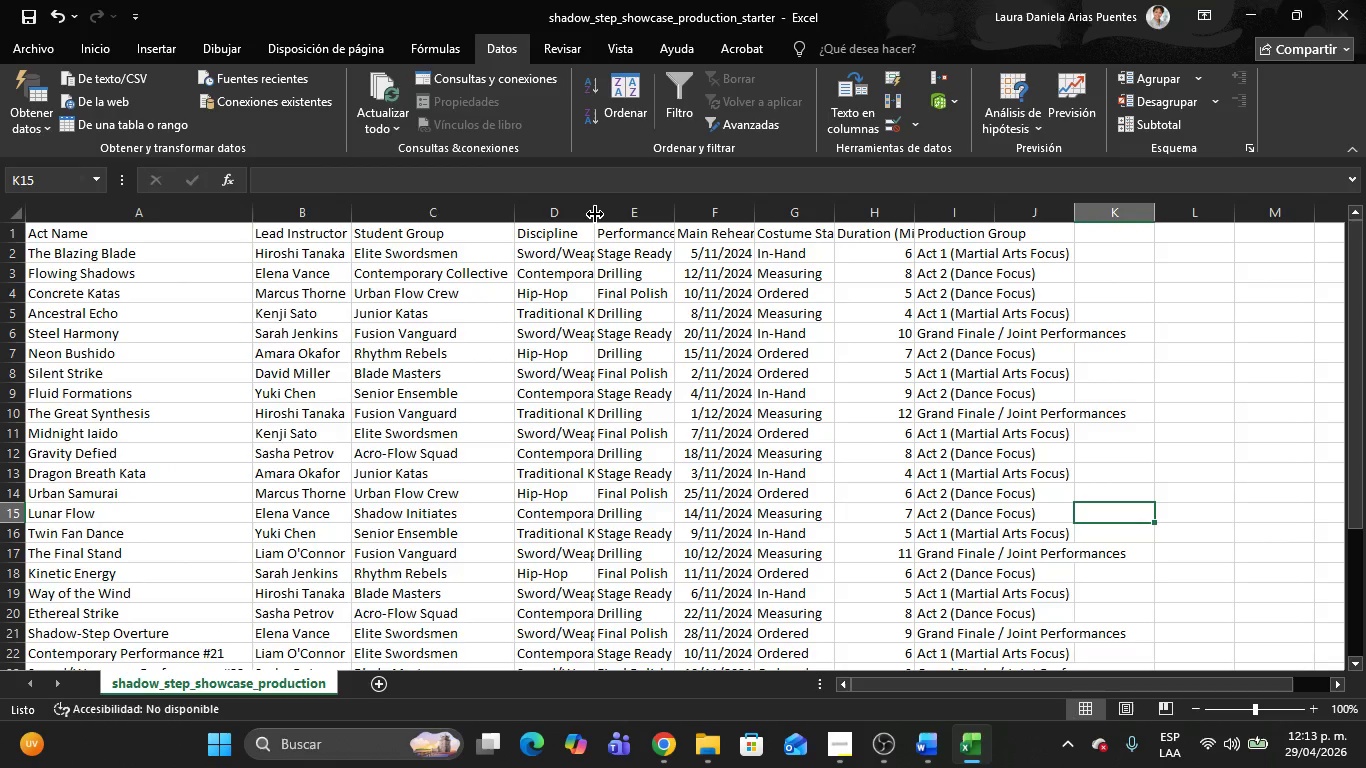 
double_click([595, 213])
 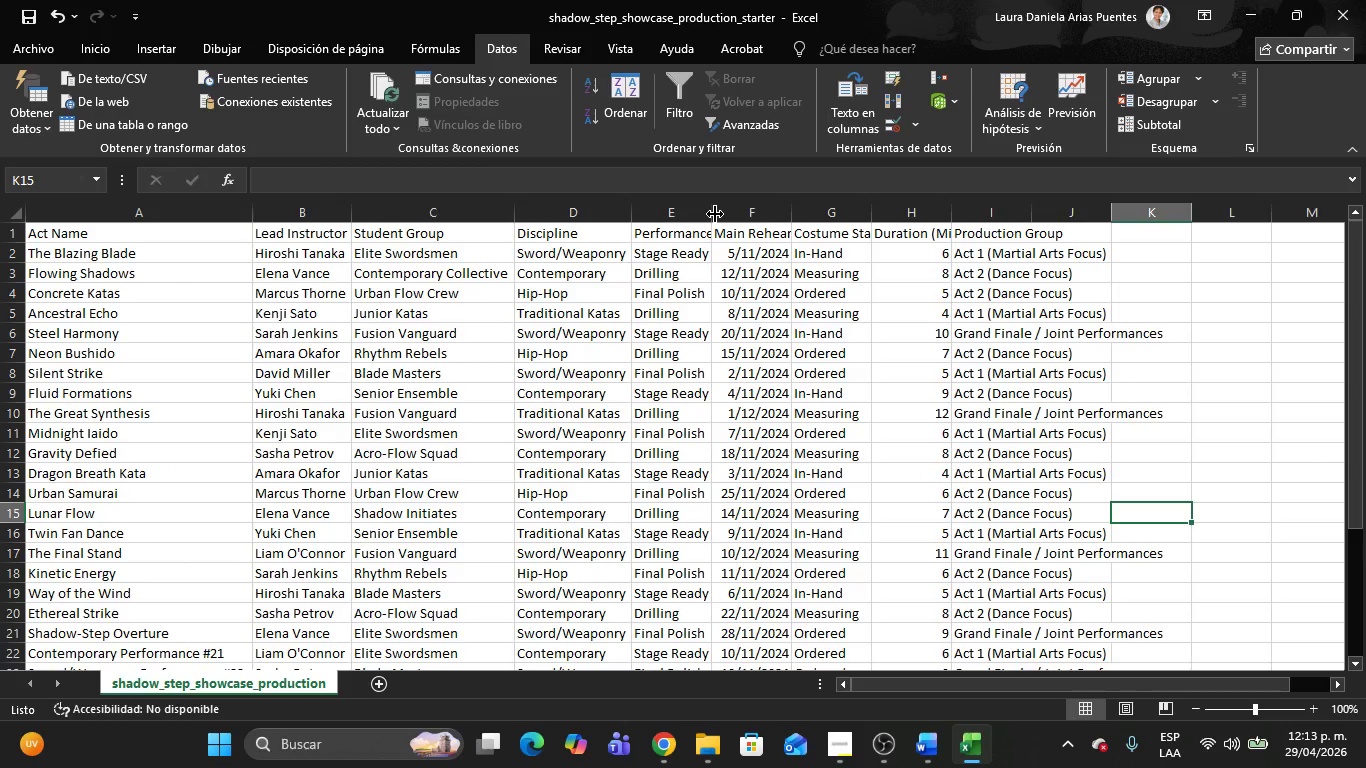 
double_click([714, 214])
 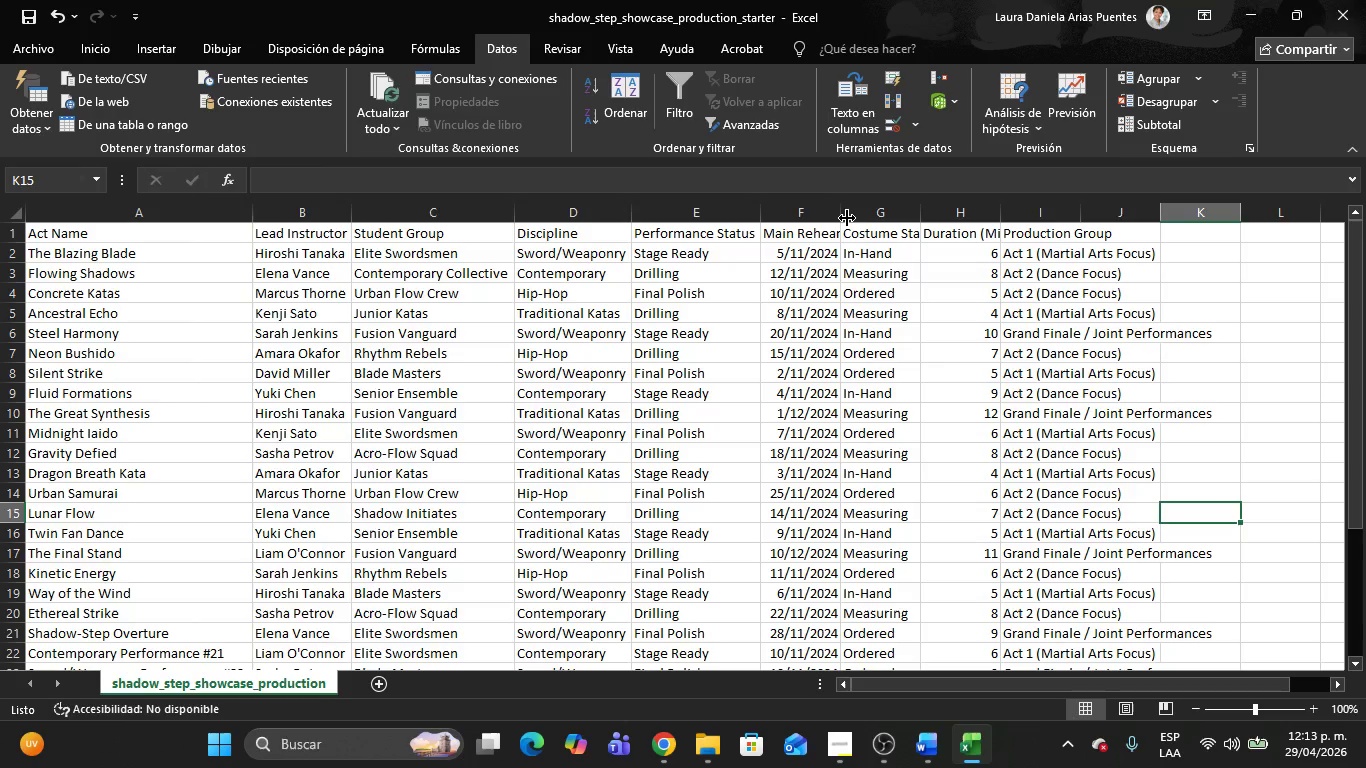 
double_click([847, 216])
 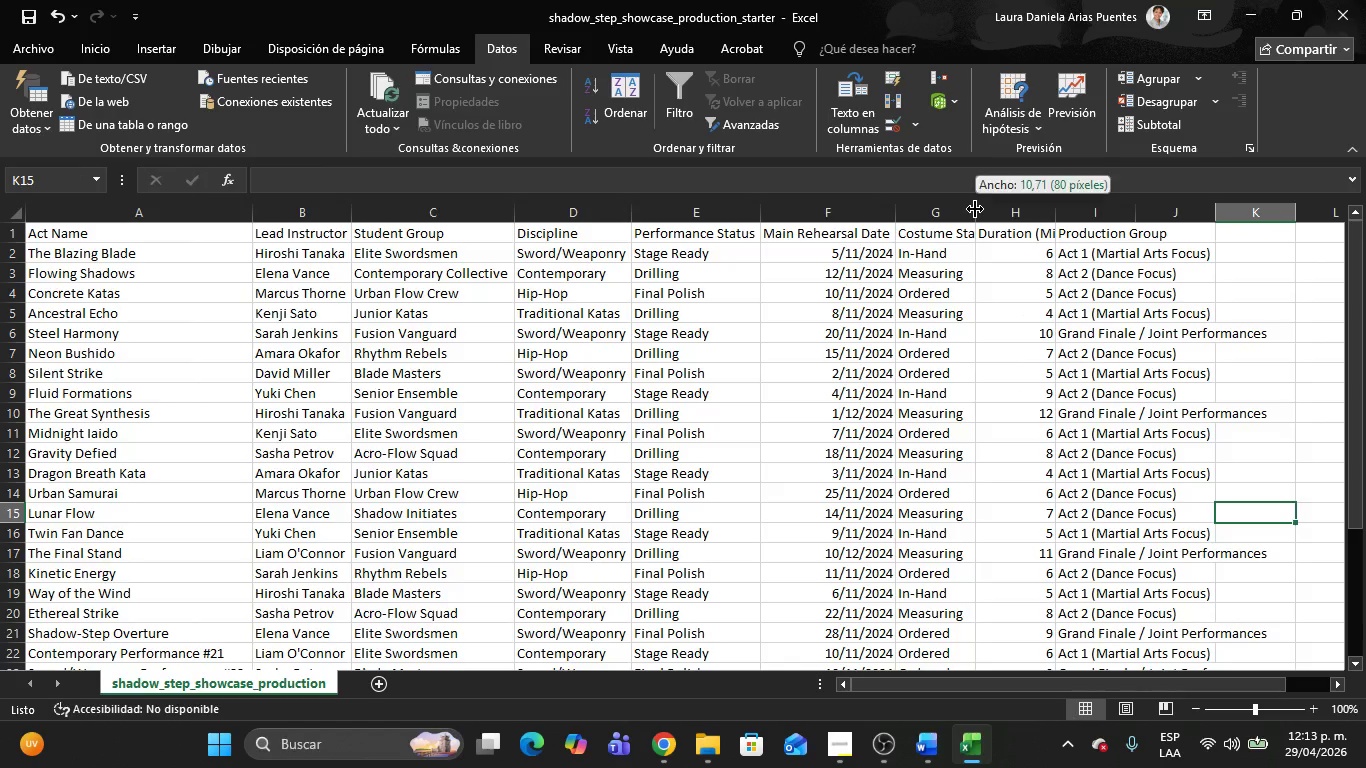 
double_click([975, 209])
 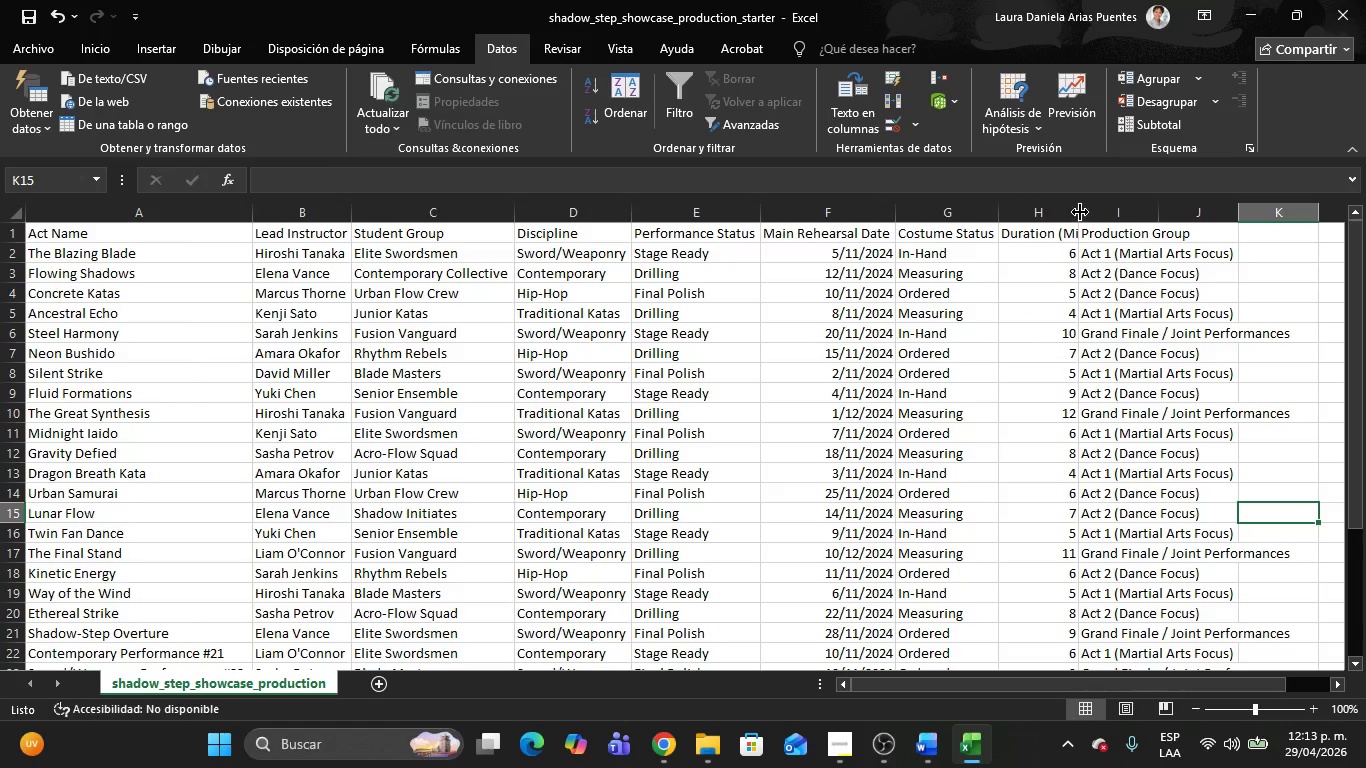 
double_click([1079, 211])
 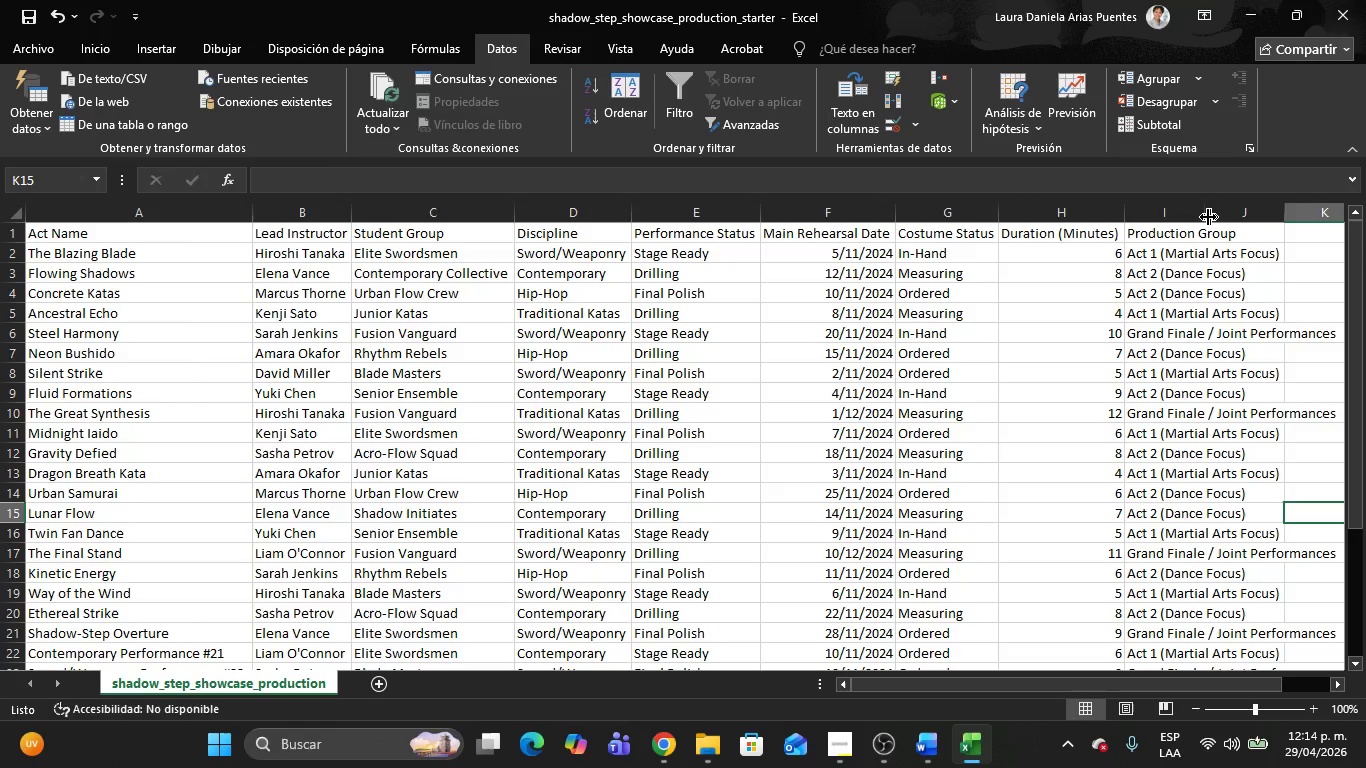 
double_click([1206, 217])
 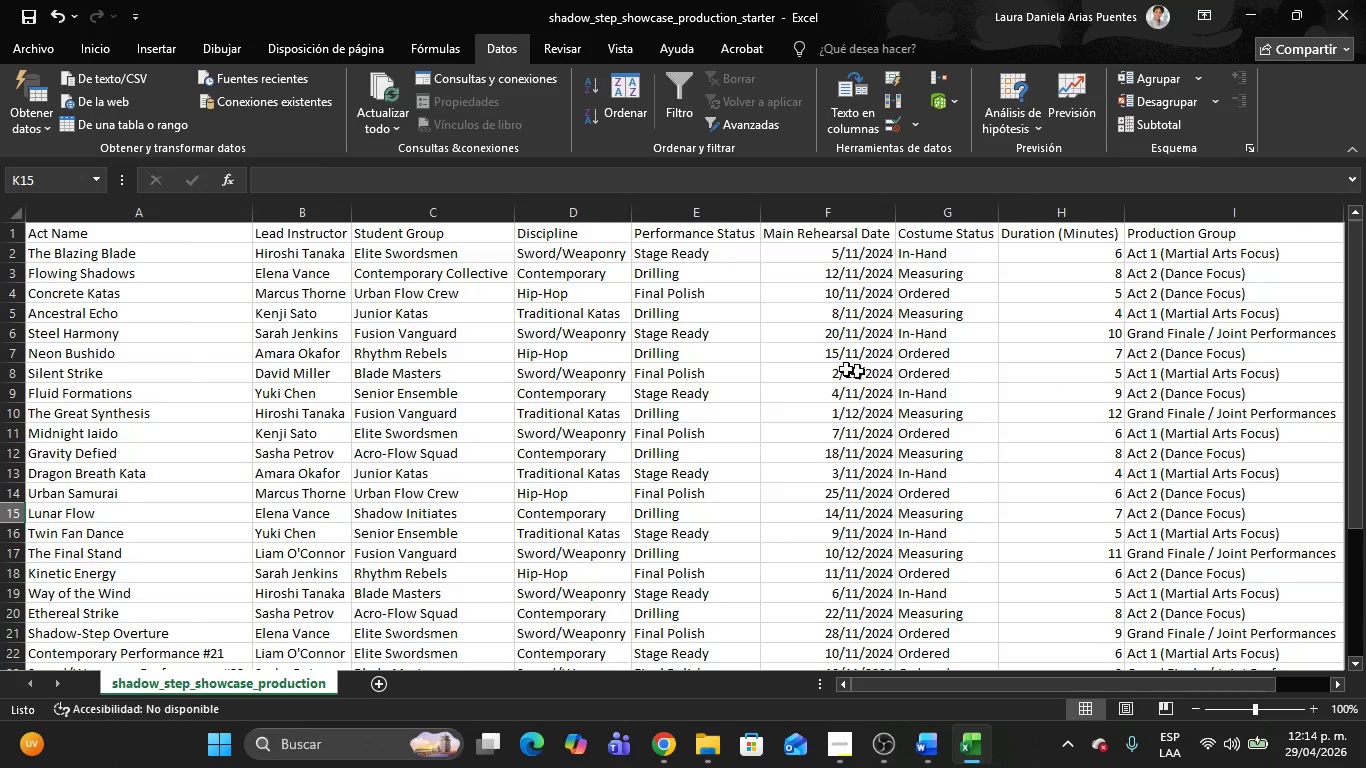 
scroll: coordinate [612, 384], scroll_direction: up, amount: 6.0
 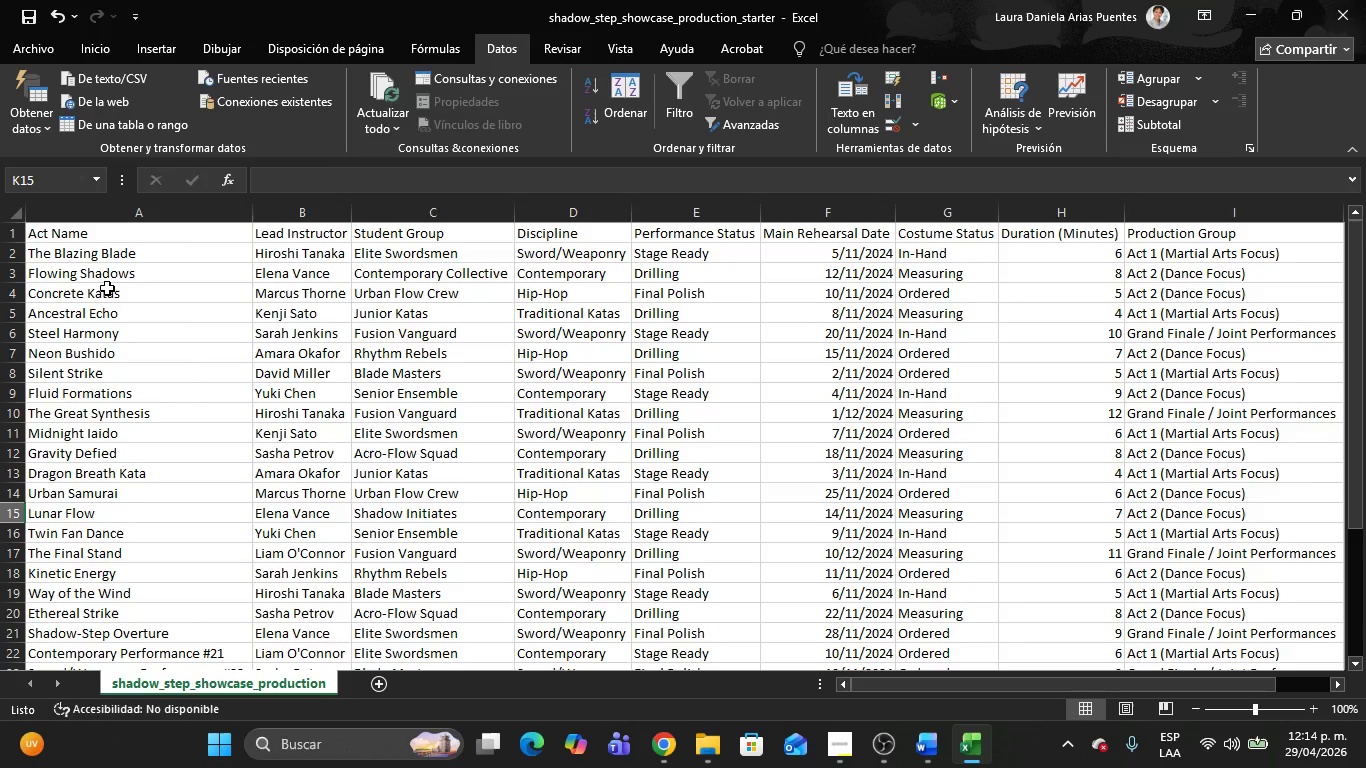 
wait(16.93)
 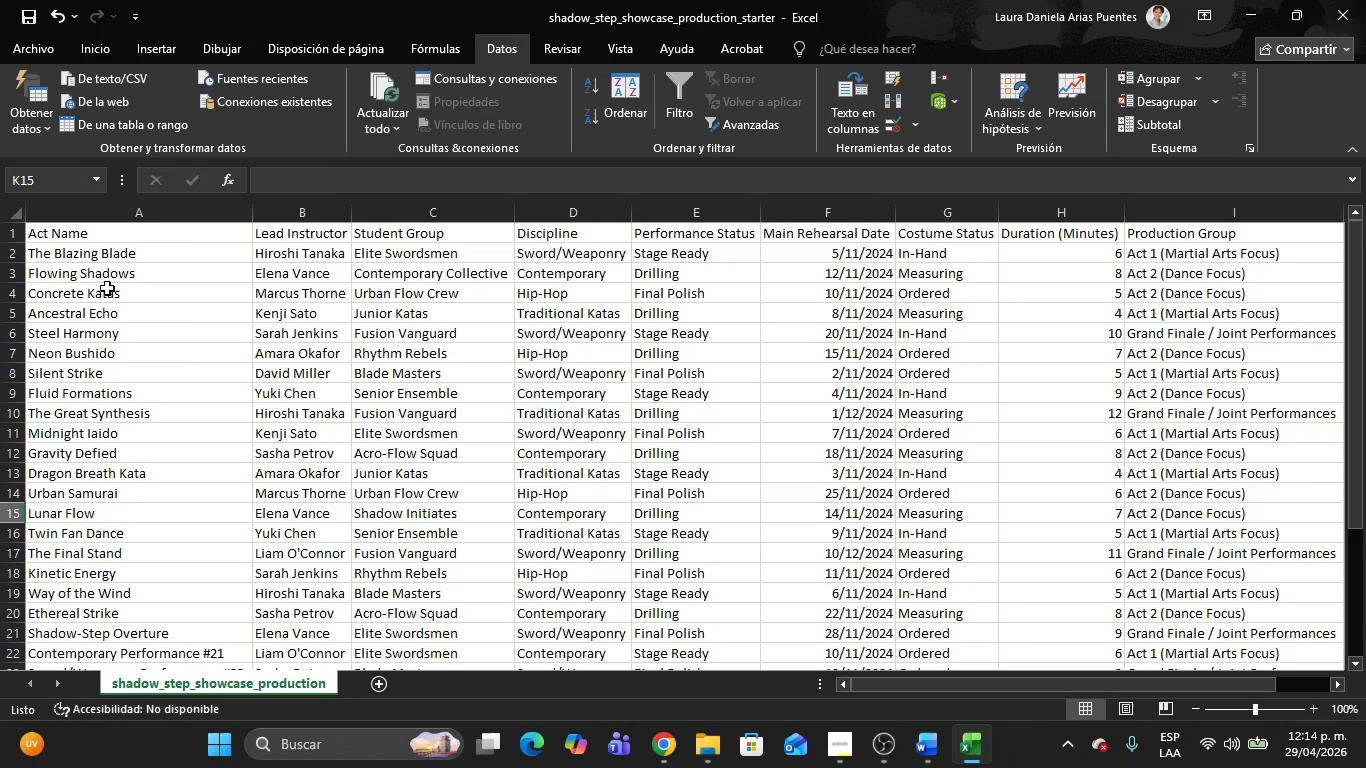 
scroll: coordinate [622, 429], scroll_direction: down, amount: 4.0
 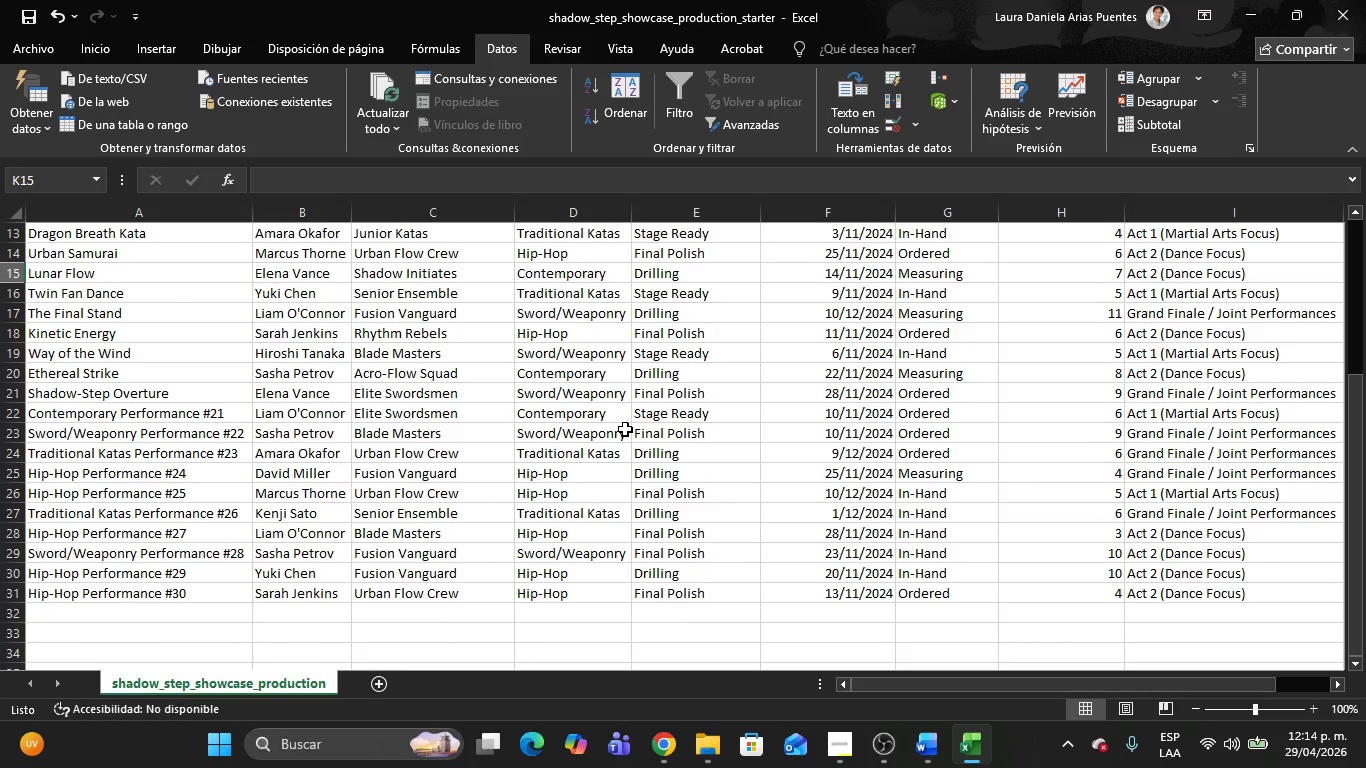 
scroll: coordinate [616, 429], scroll_direction: up, amount: 13.0
 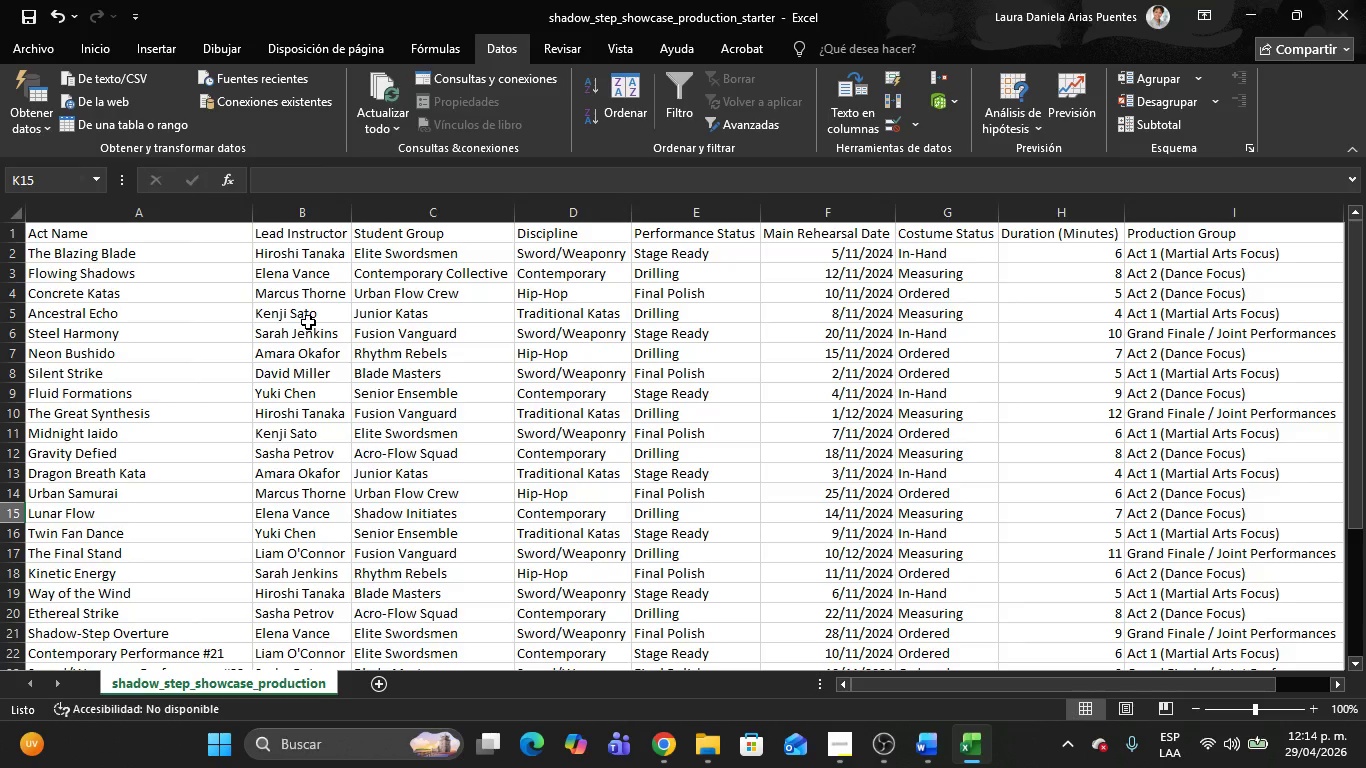 
wait(13.96)
 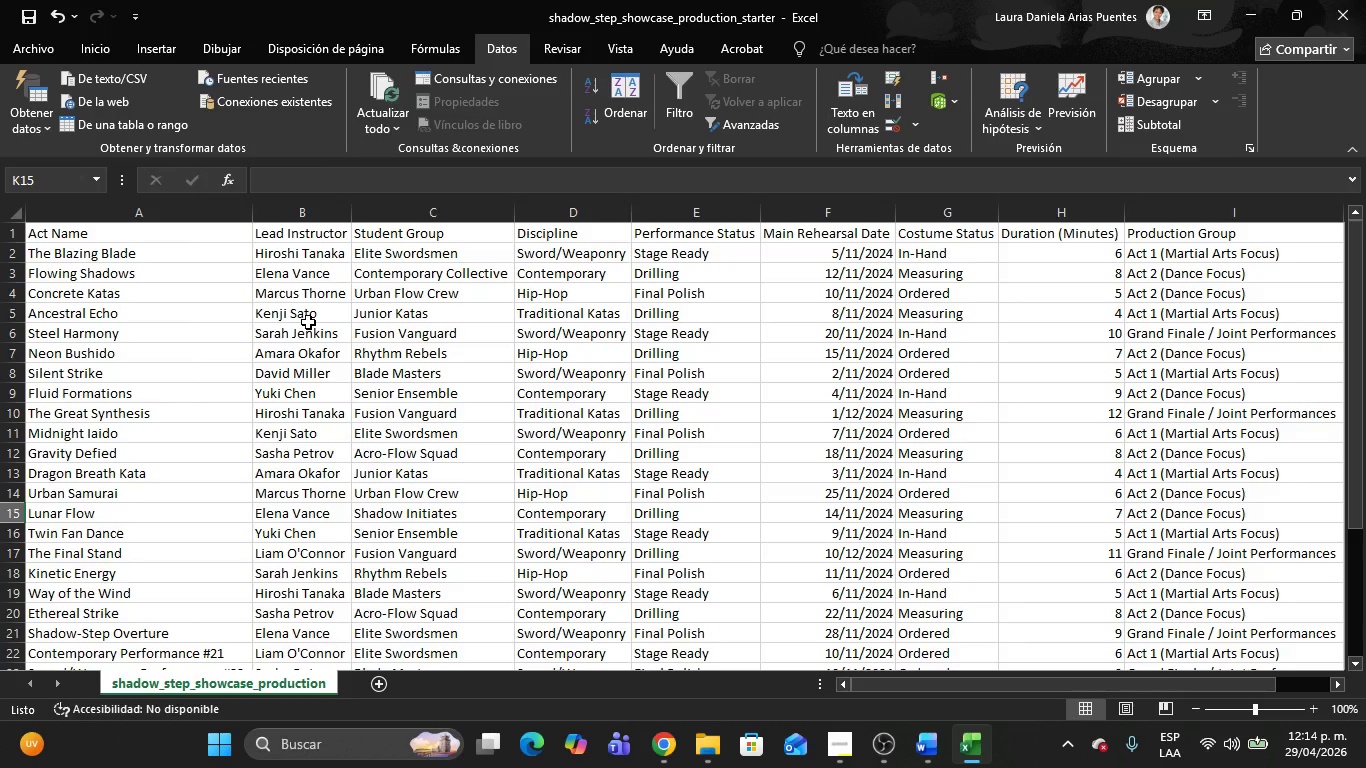 
scroll: coordinate [812, 330], scroll_direction: up, amount: 3.0
 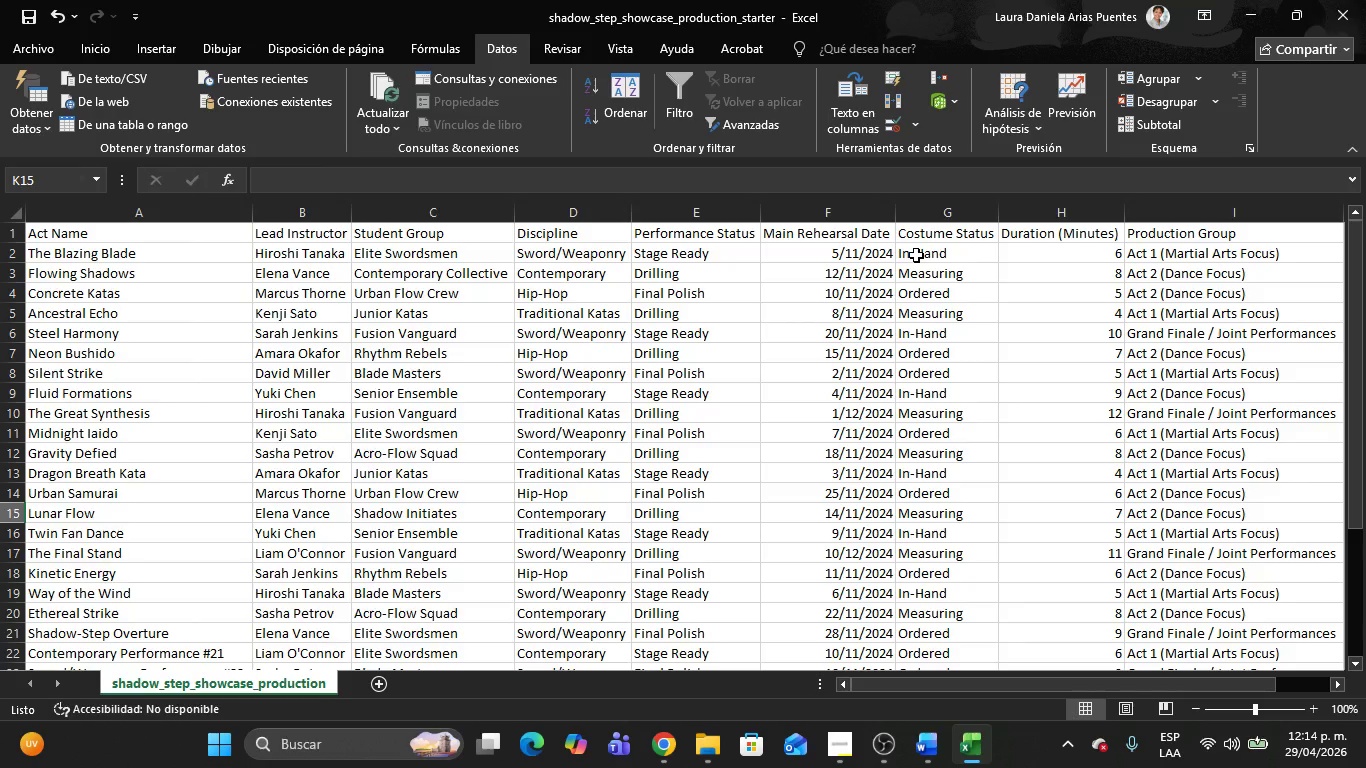 
left_click([916, 255])
 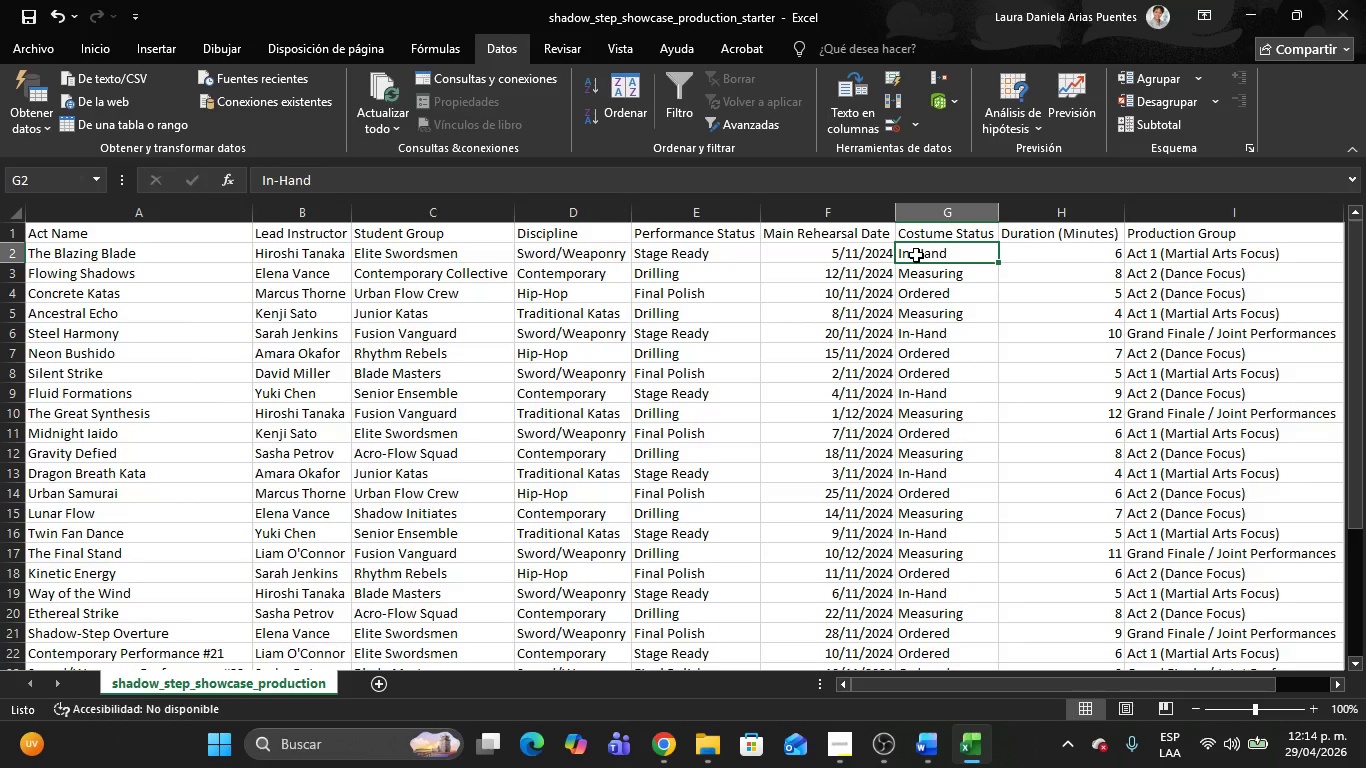 
left_click([934, 273])
 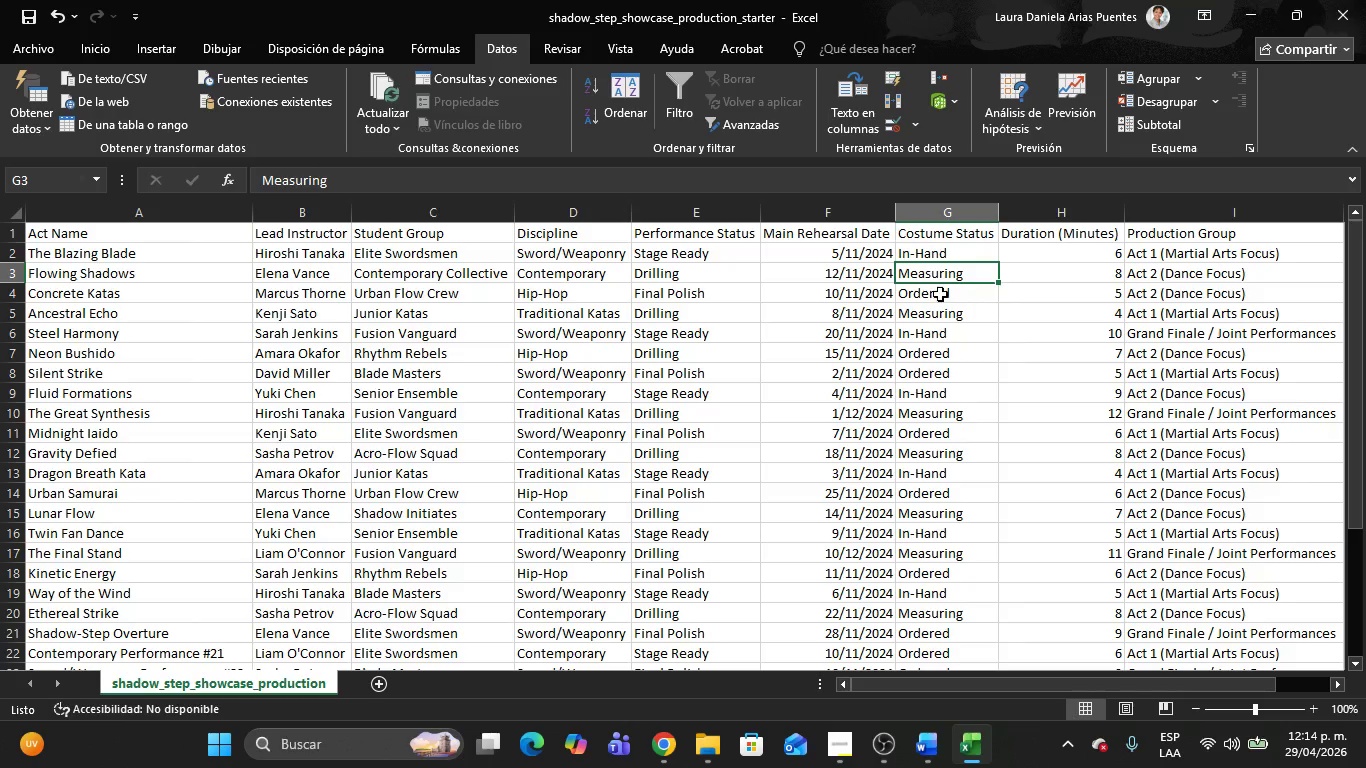 
left_click([940, 294])
 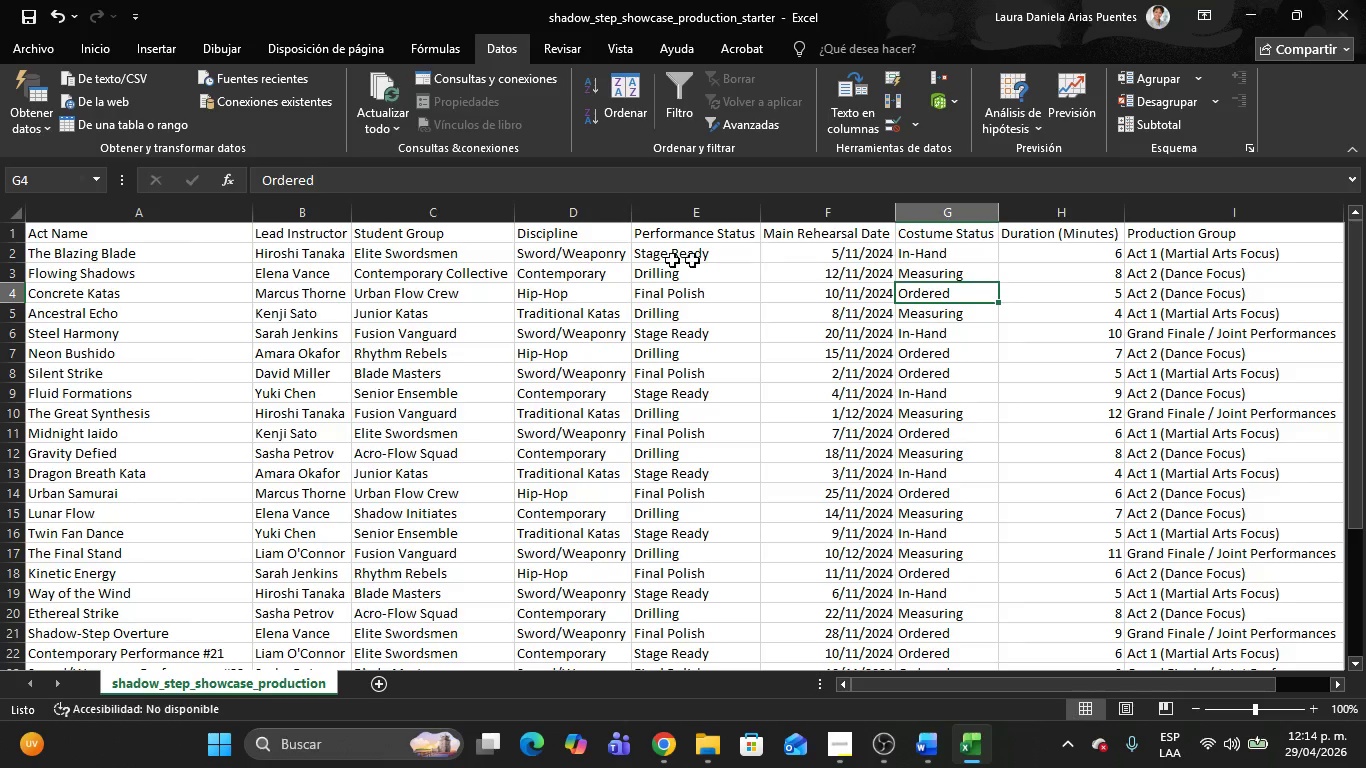 
left_click([830, 248])
 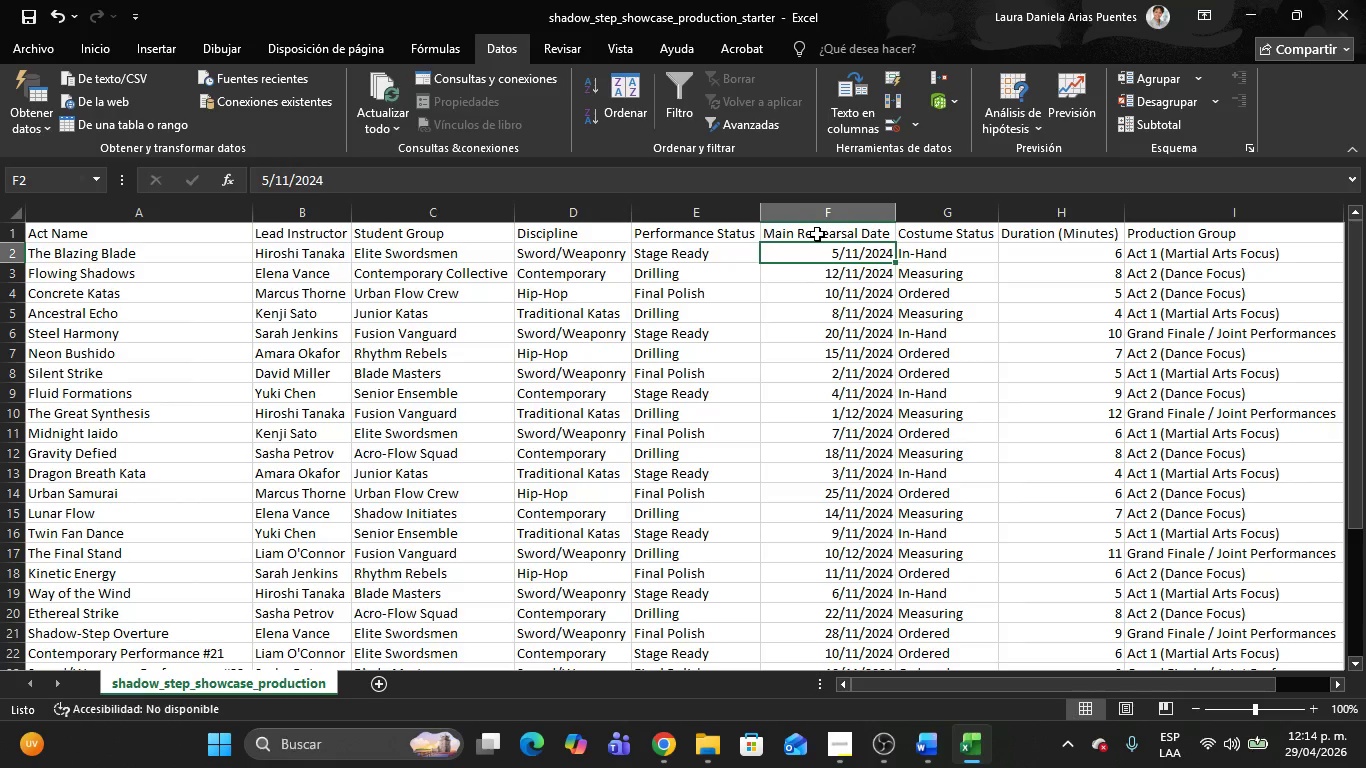 
left_click([816, 232])
 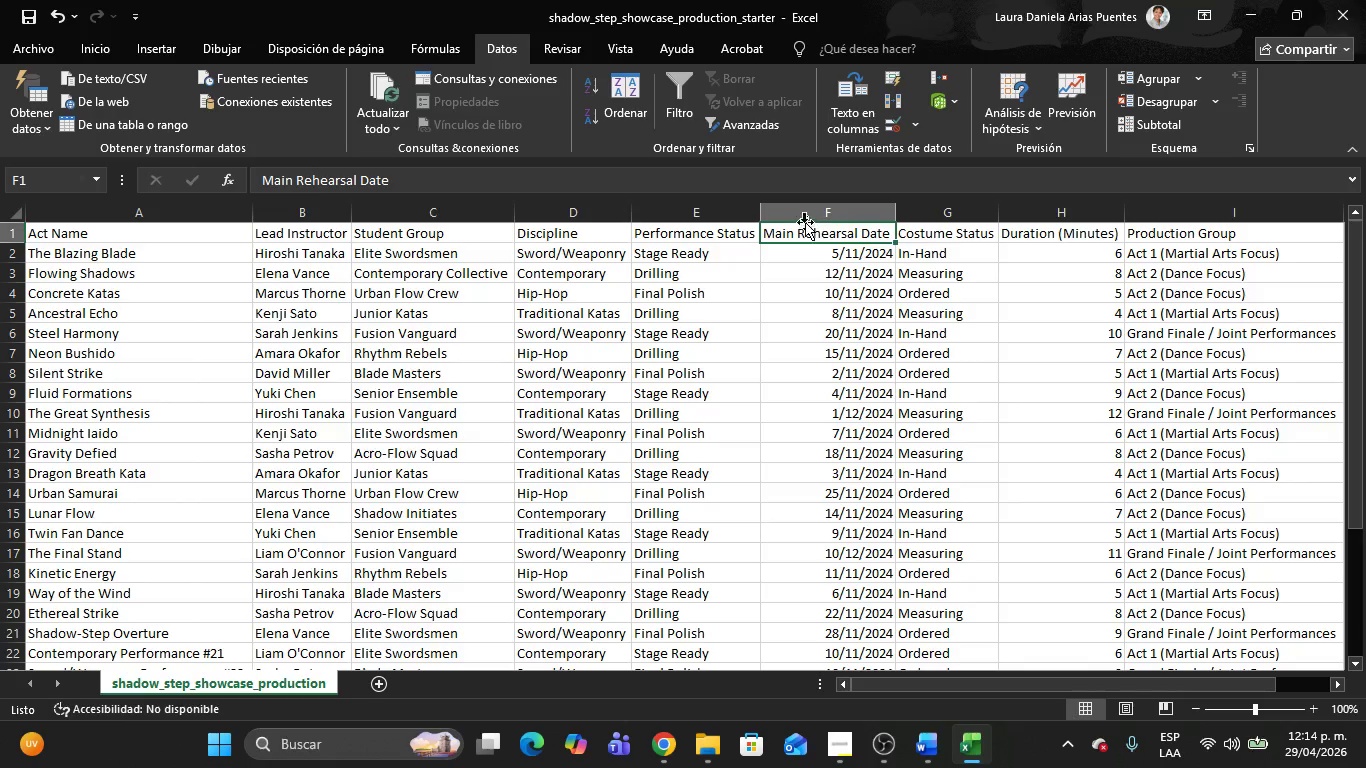 
left_click([800, 219])
 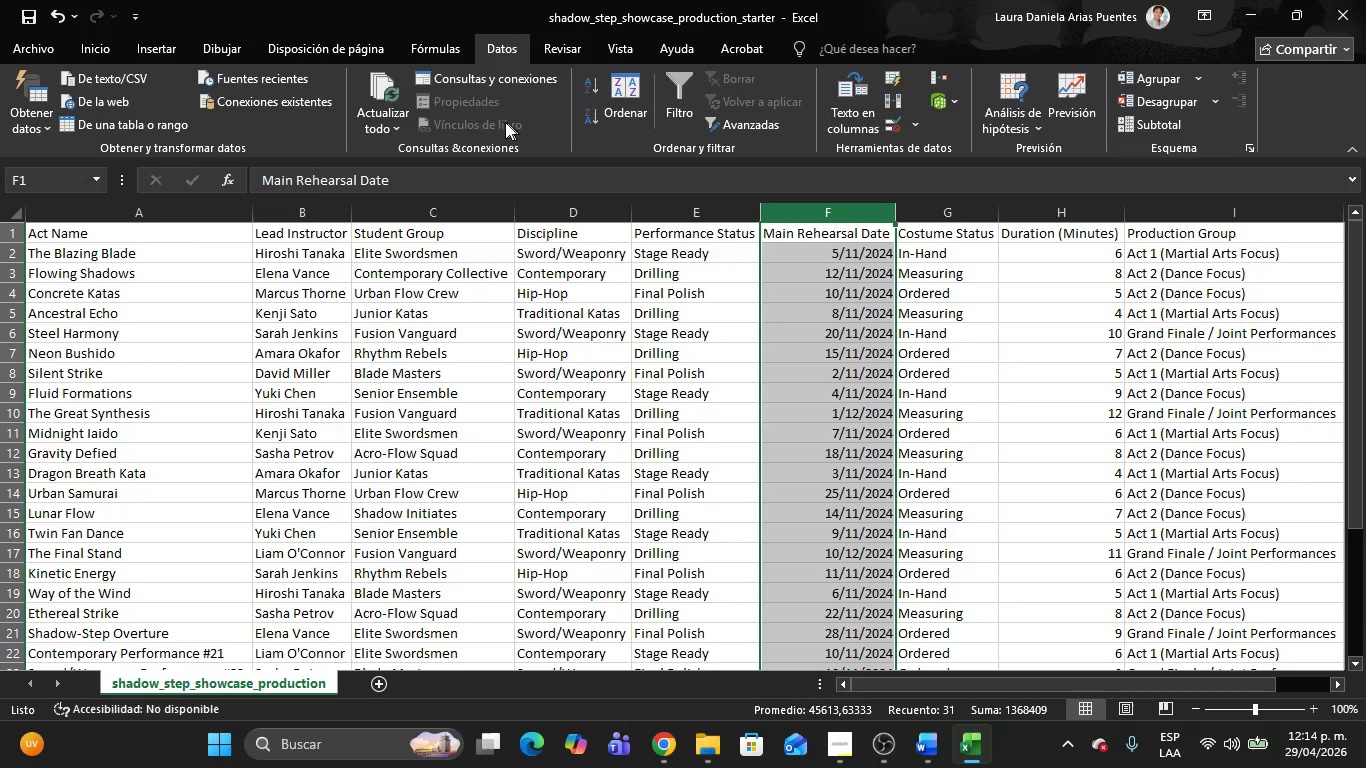 
left_click([92, 45])
 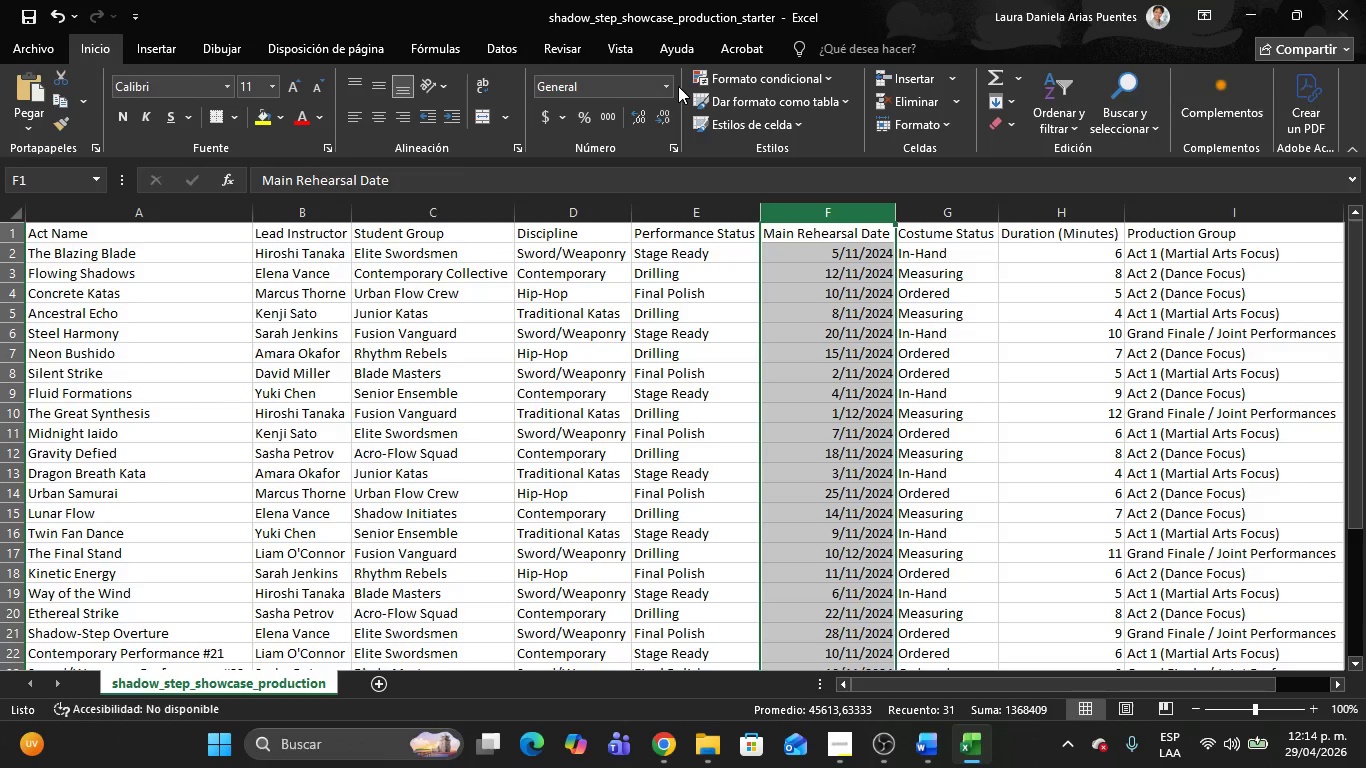 
left_click([665, 86])
 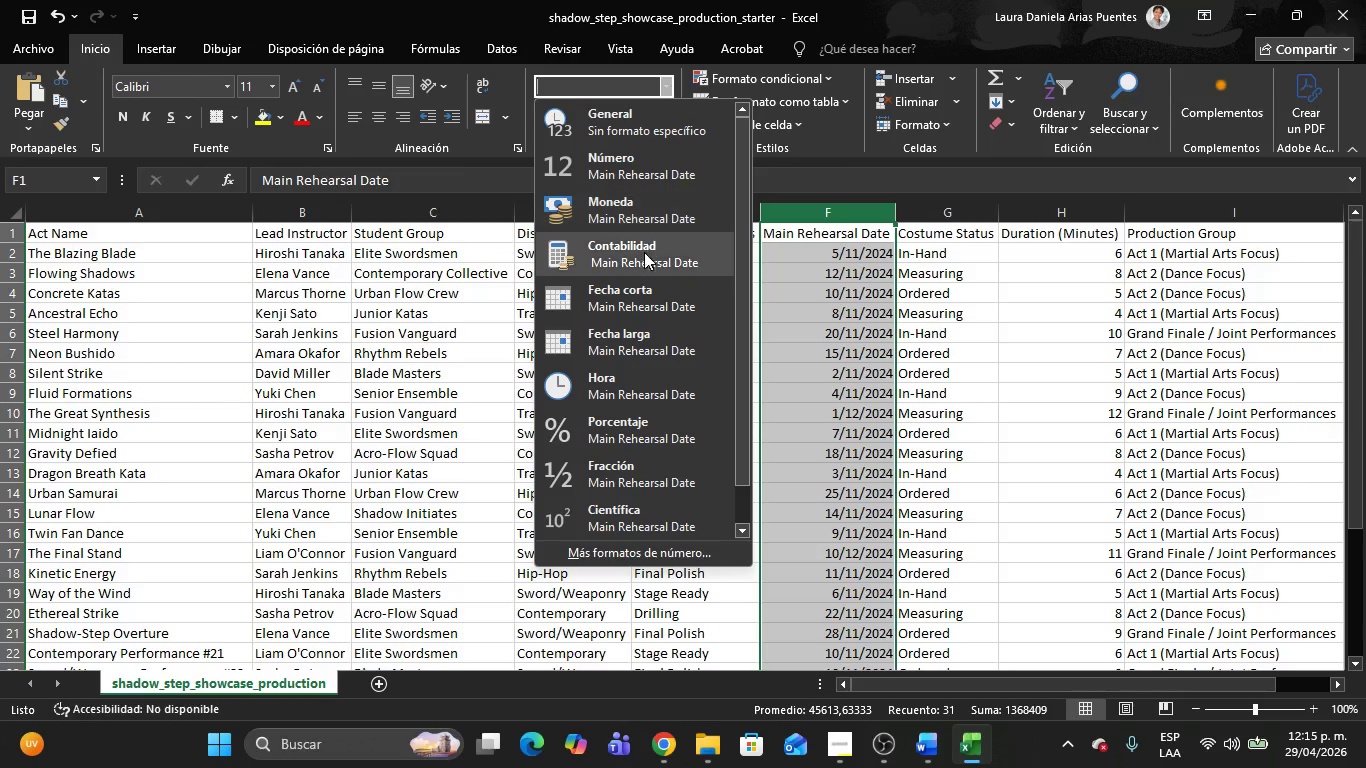 
left_click([649, 291])
 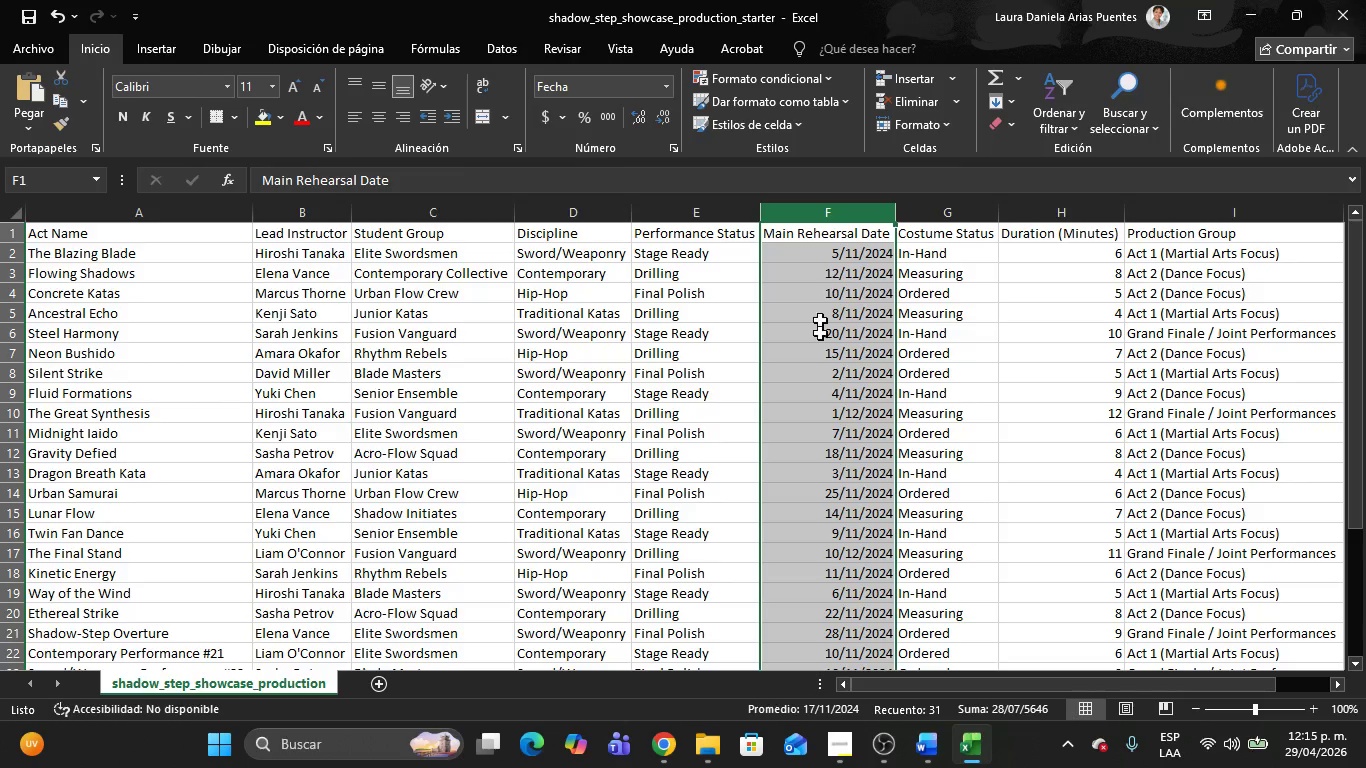 
scroll: coordinate [834, 409], scroll_direction: up, amount: 7.0
 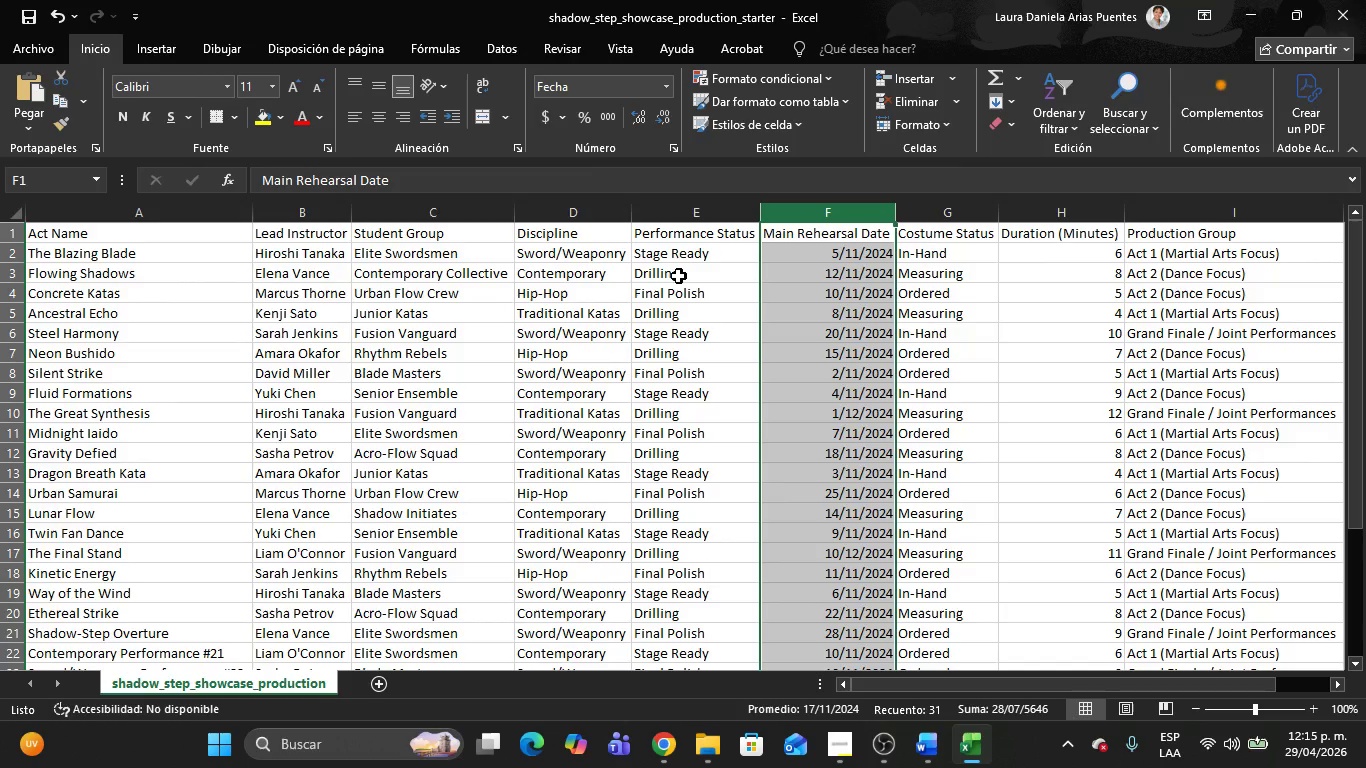 
left_click([674, 279])
 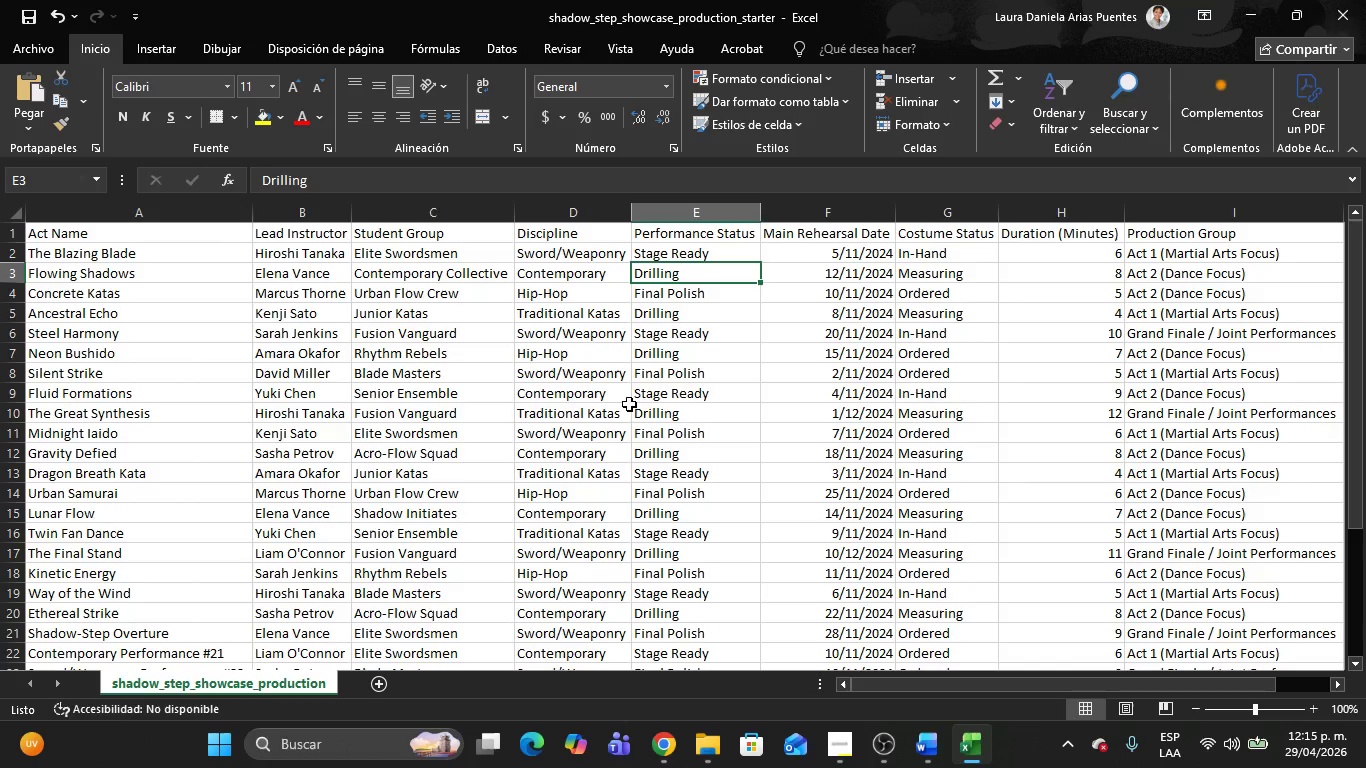 
wait(5.98)
 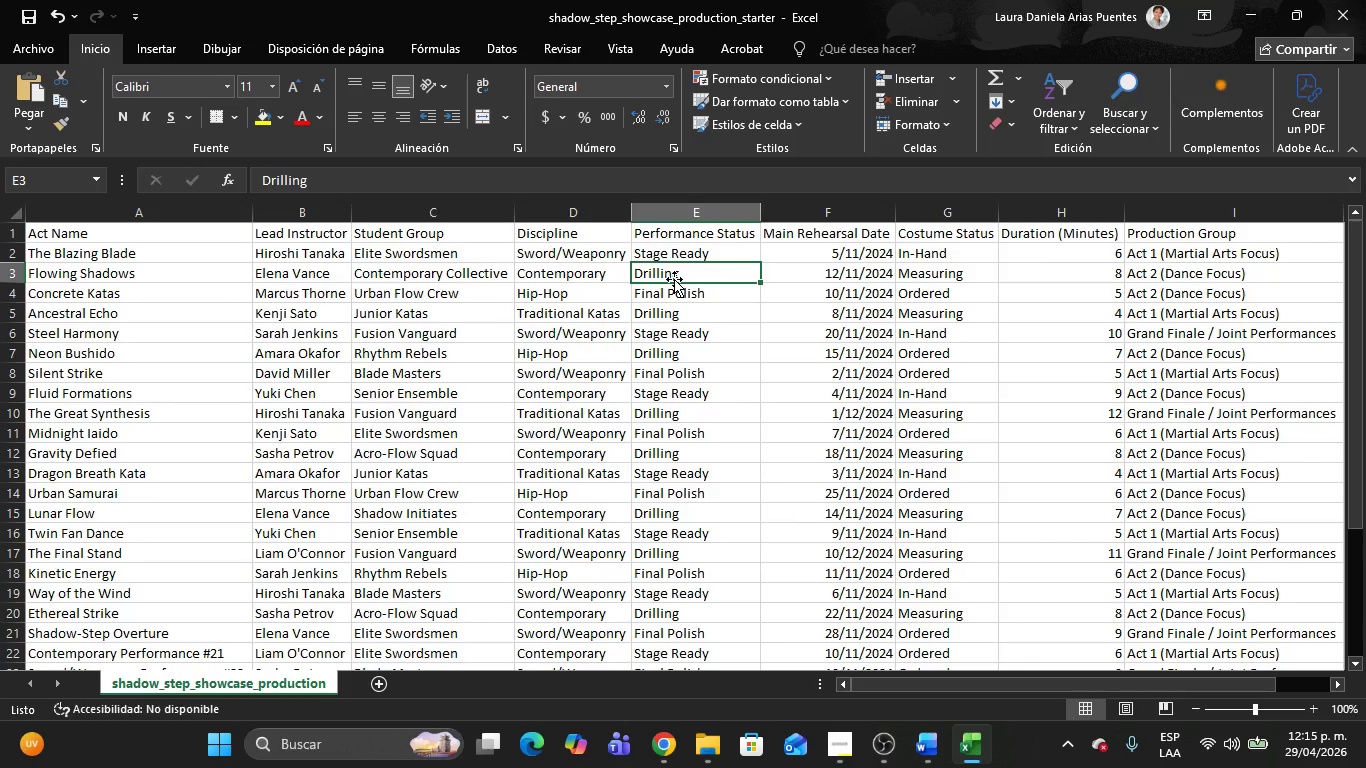 
left_click_drag(start_coordinate=[895, 681], to_coordinate=[1003, 679])
 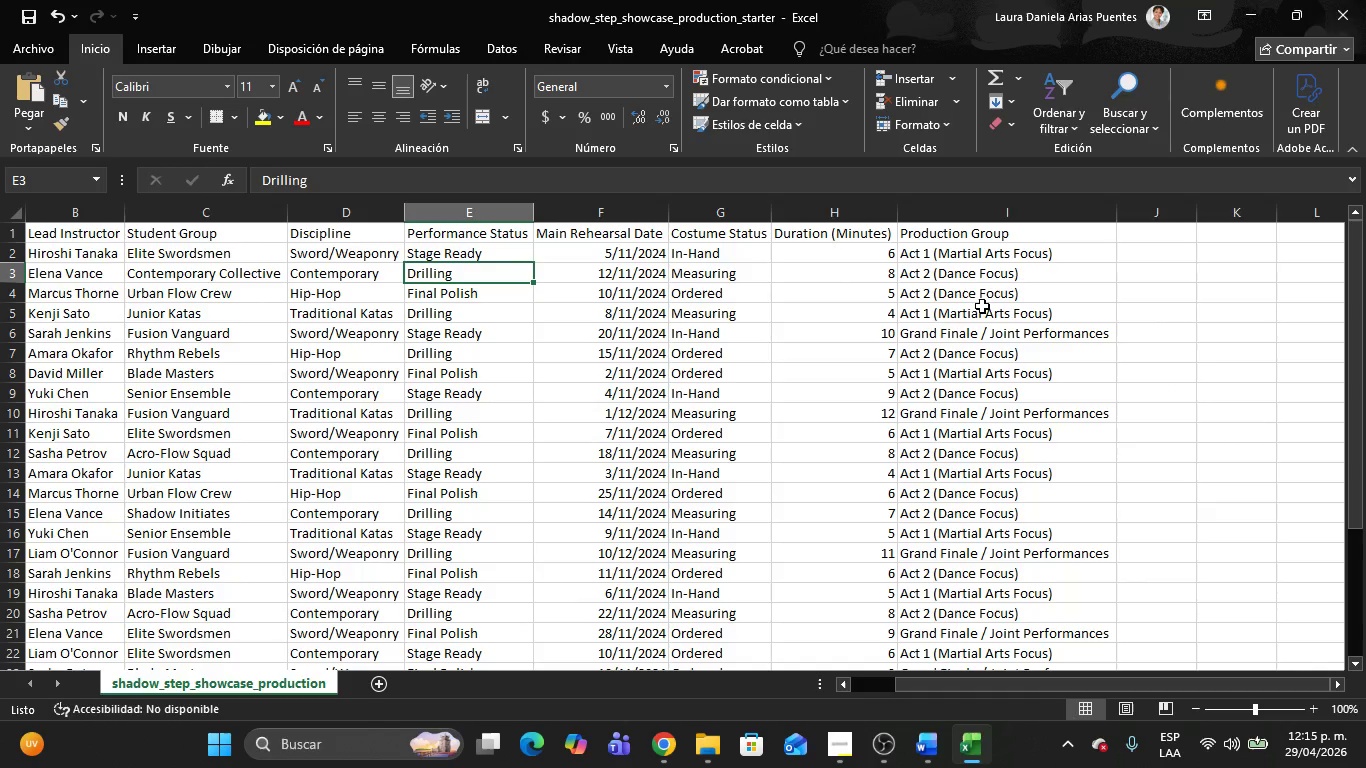 
scroll: coordinate [979, 289], scroll_direction: up, amount: 2.0
 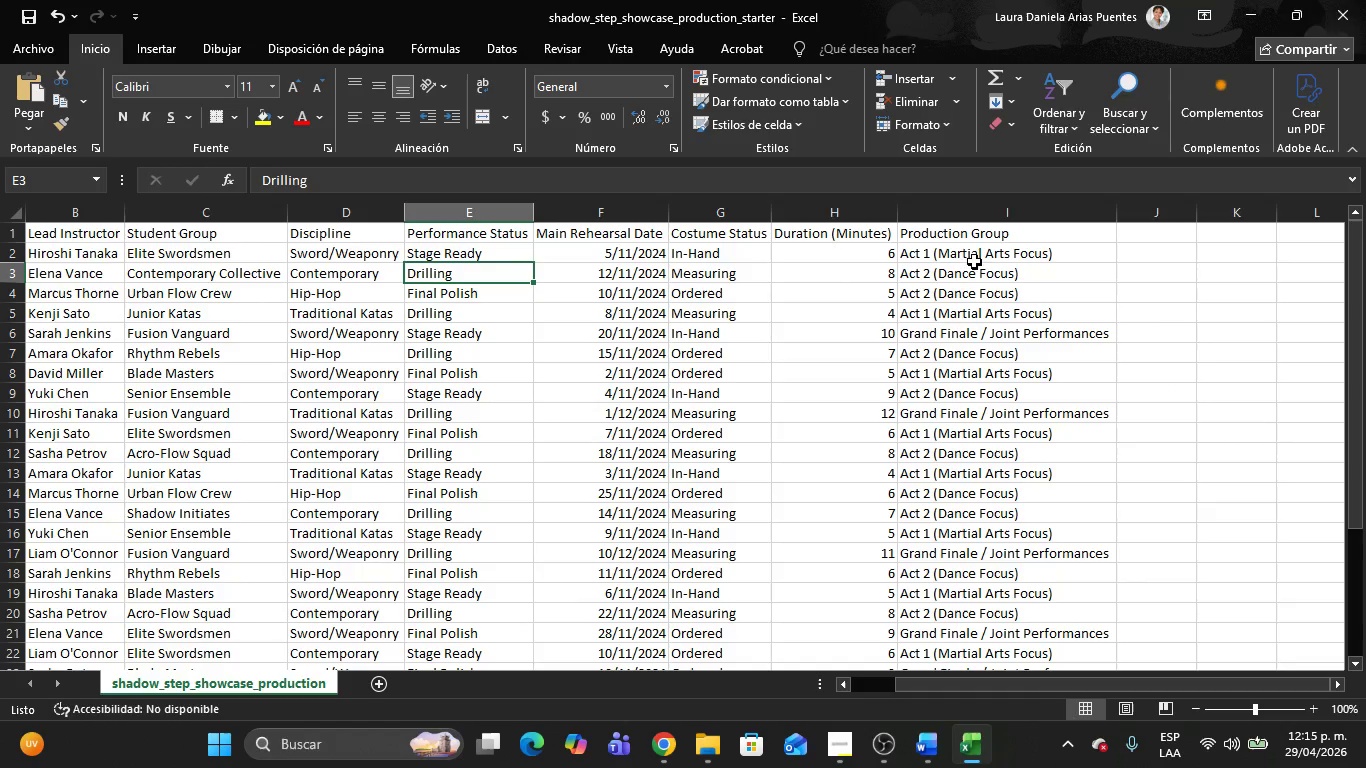 
left_click([946, 234])
 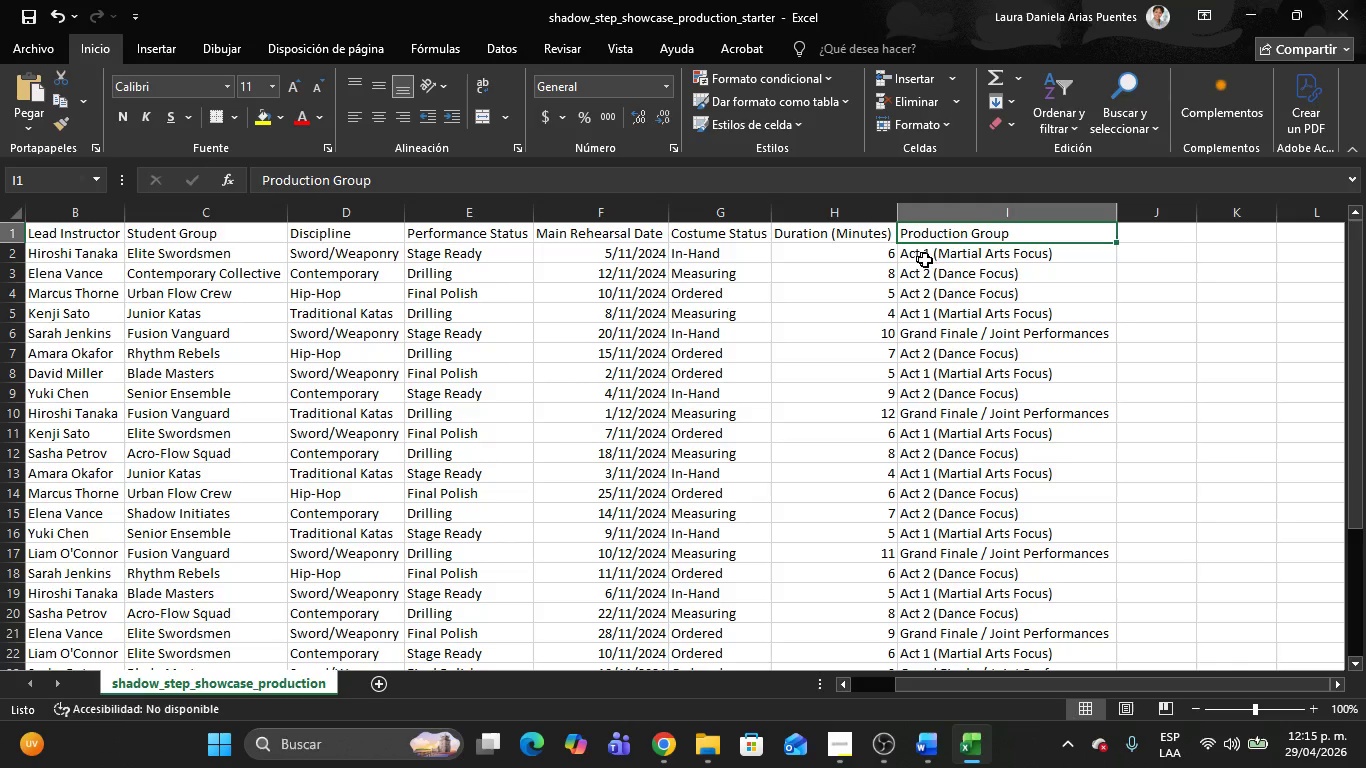 
wait(5.75)
 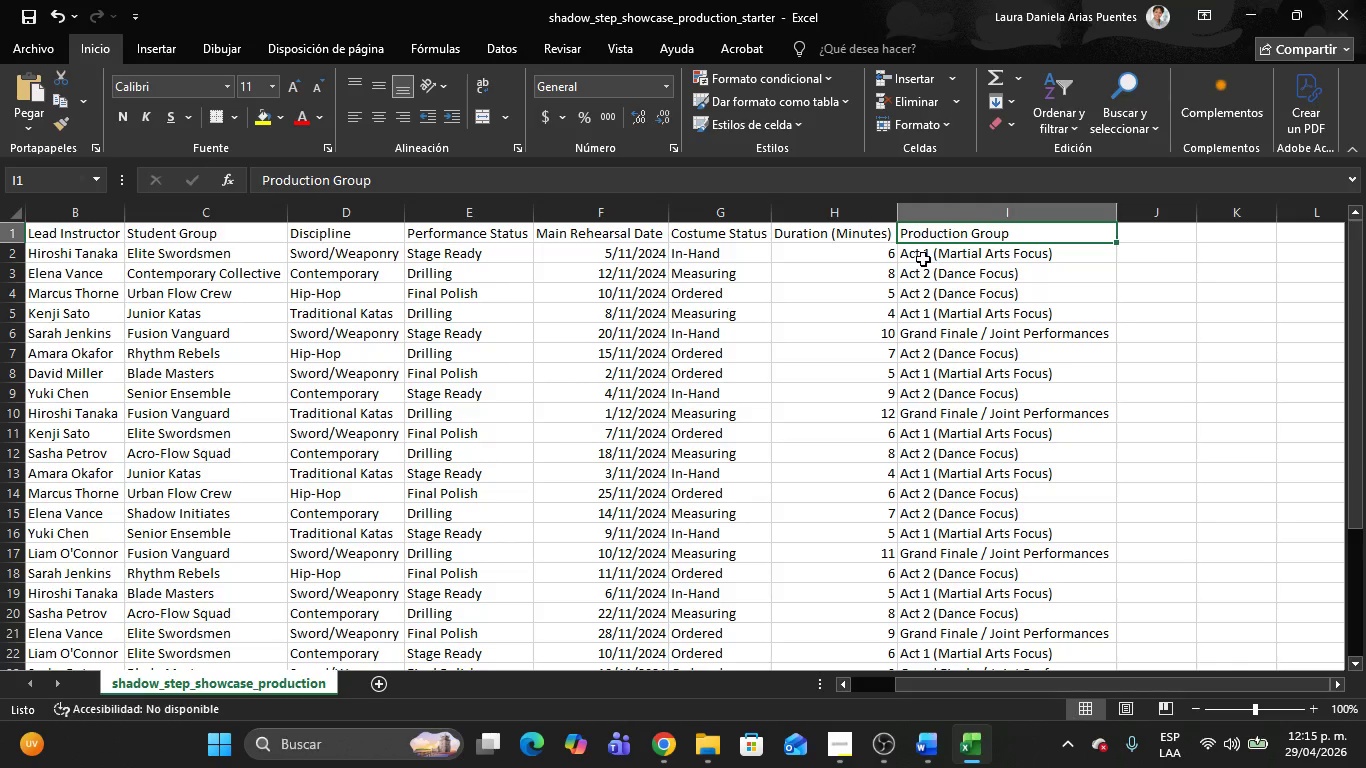 
left_click([936, 253])